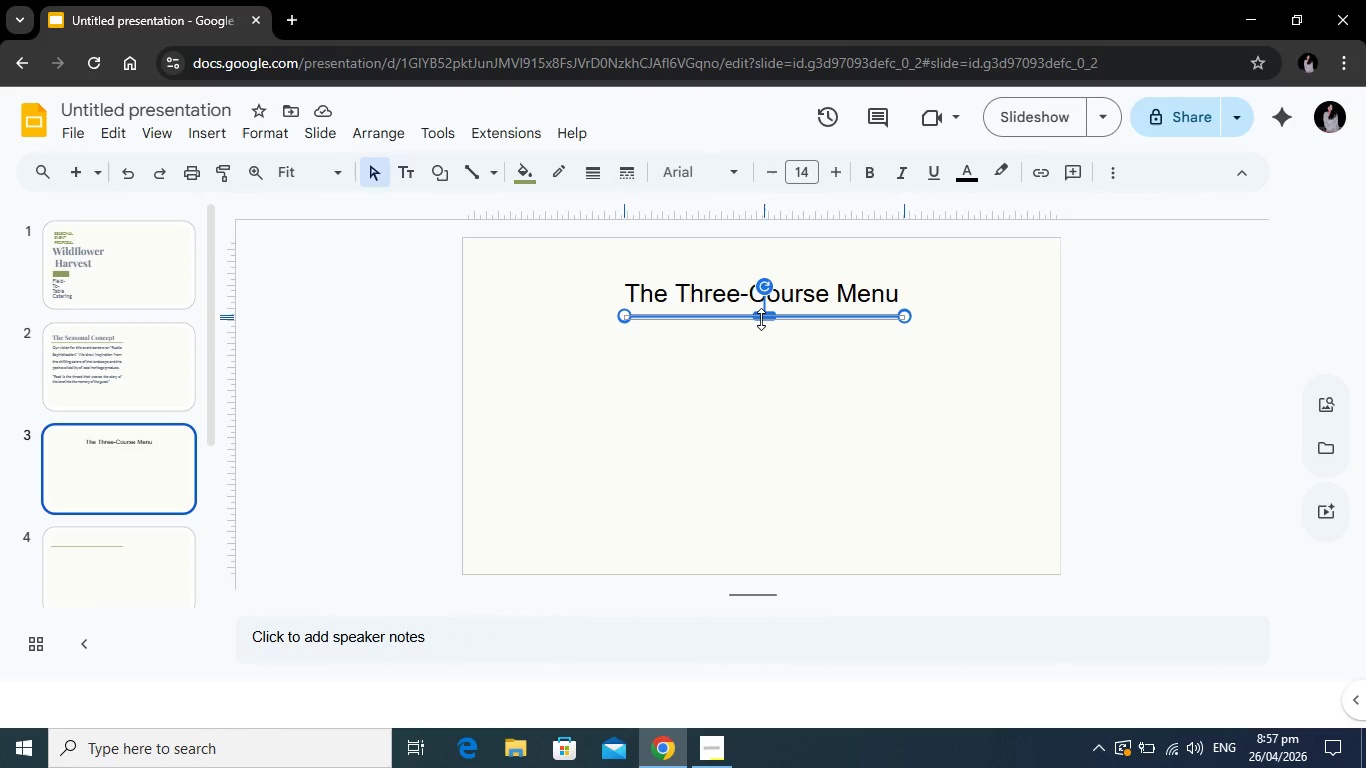 
left_click([821, 365])
 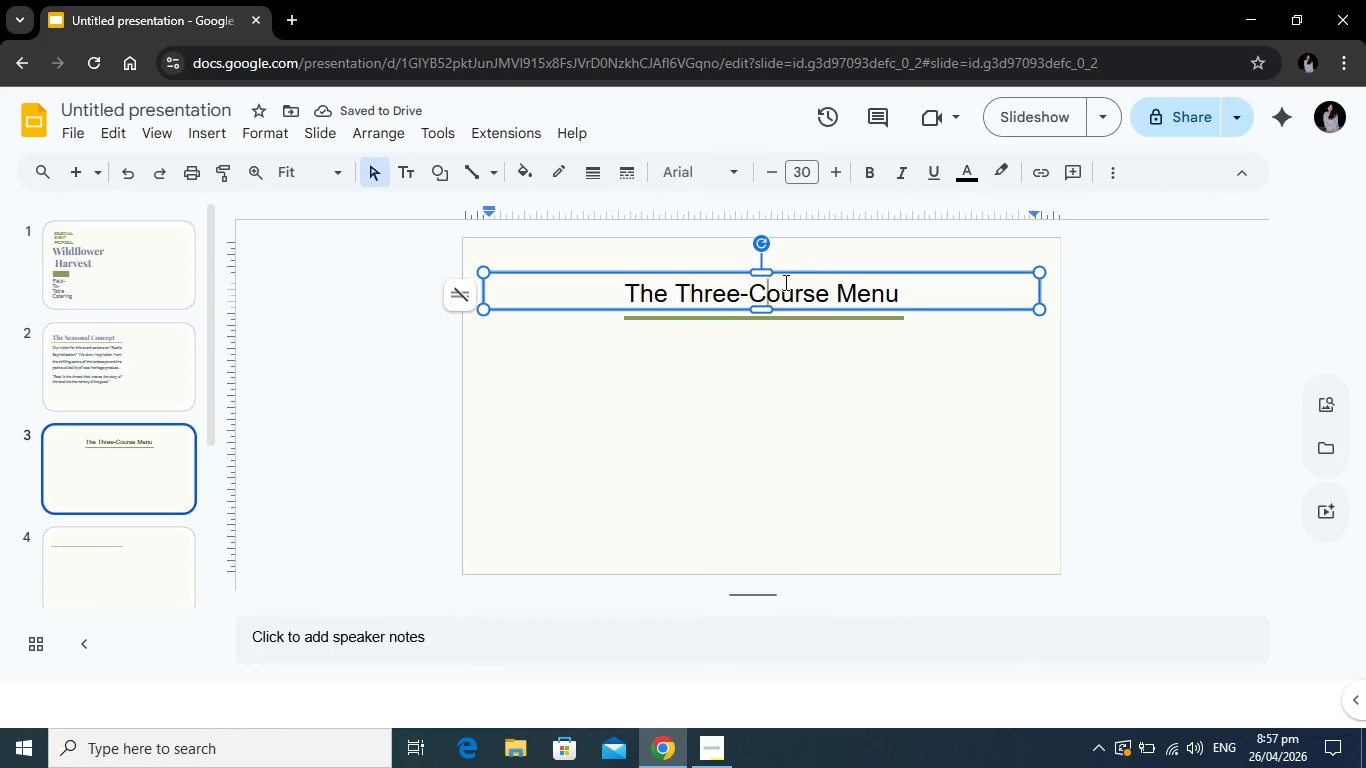 
left_click_drag(start_coordinate=[811, 270], to_coordinate=[811, 276])
 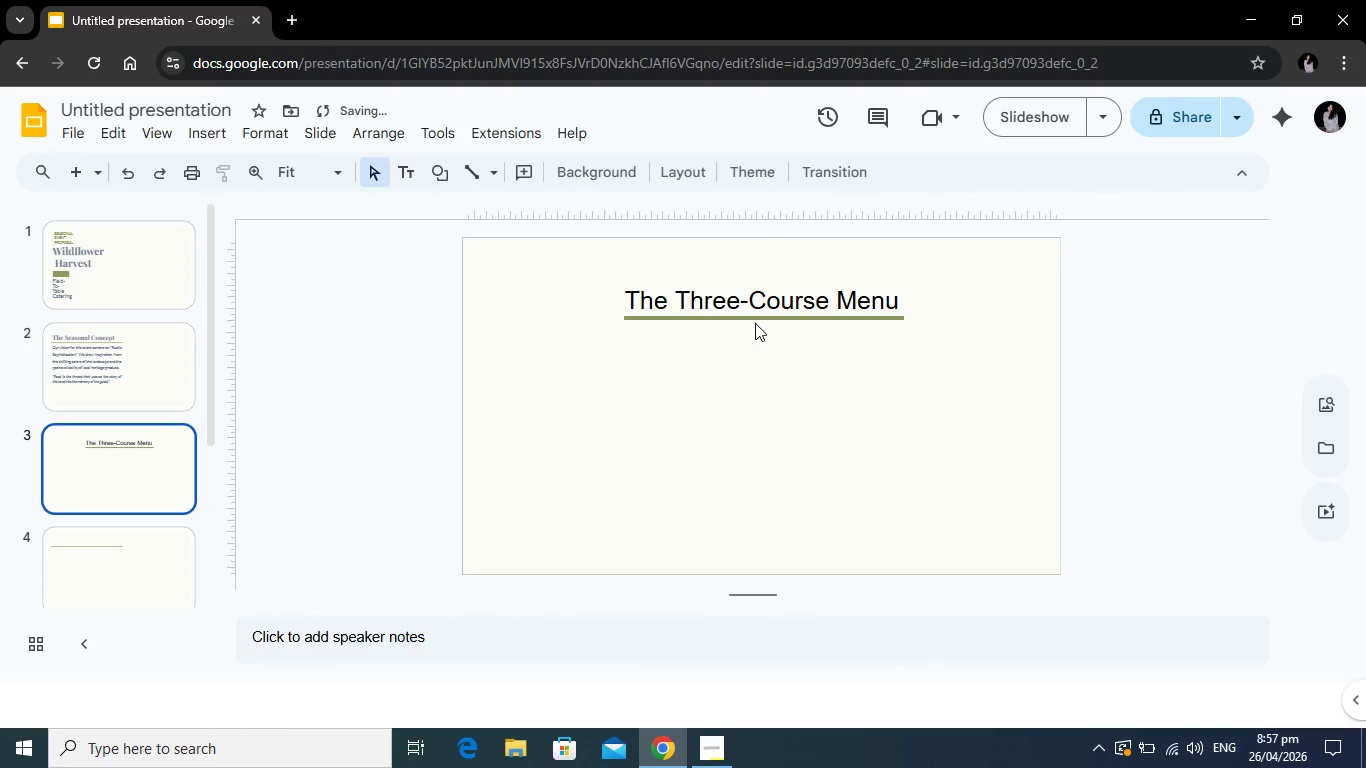 
left_click([759, 320])
 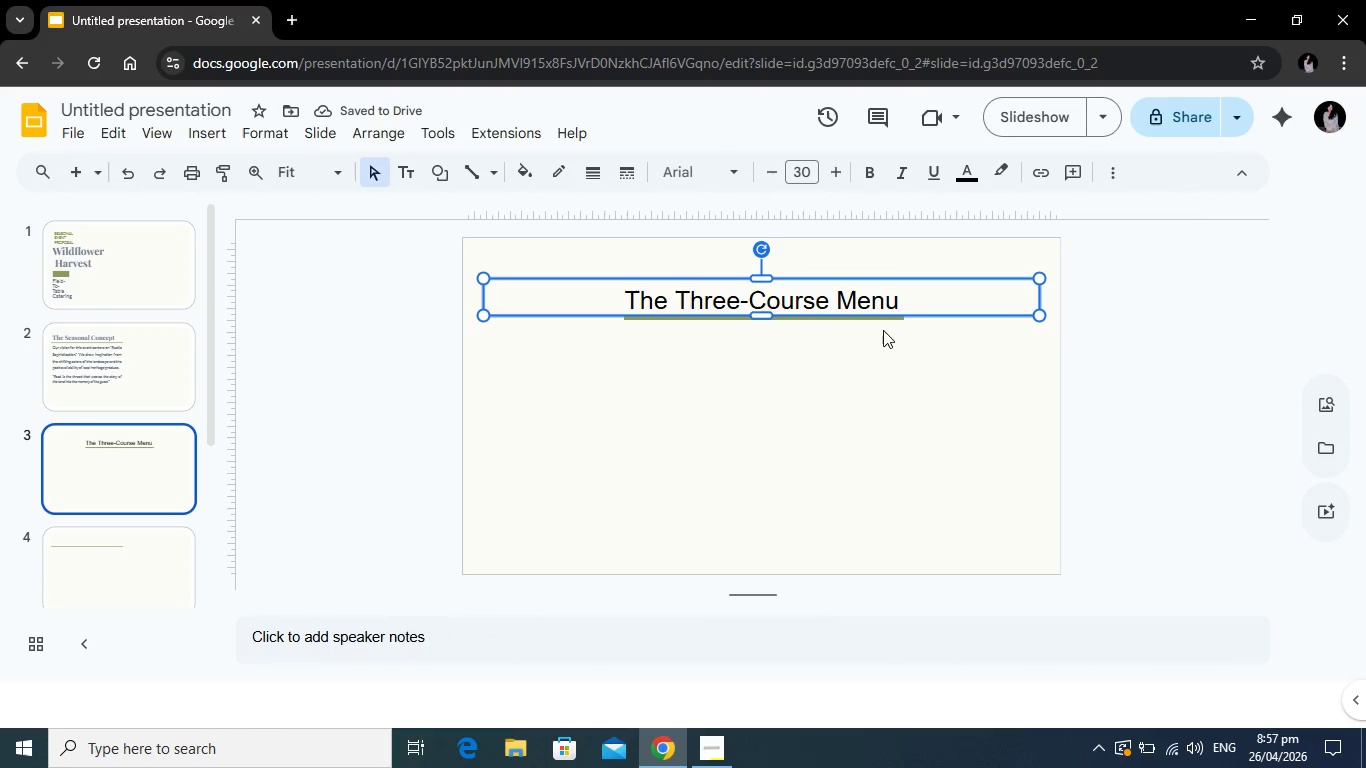 
left_click([896, 318])
 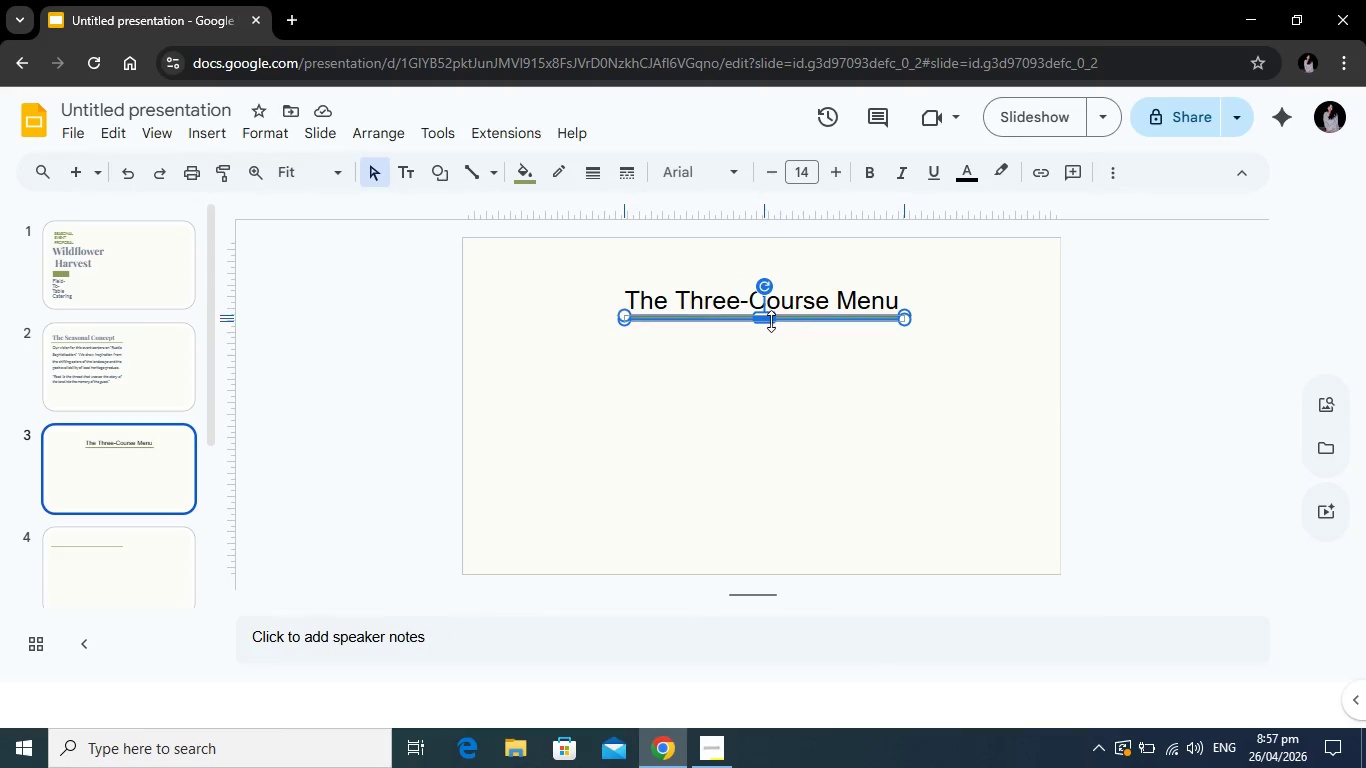 
left_click([848, 370])
 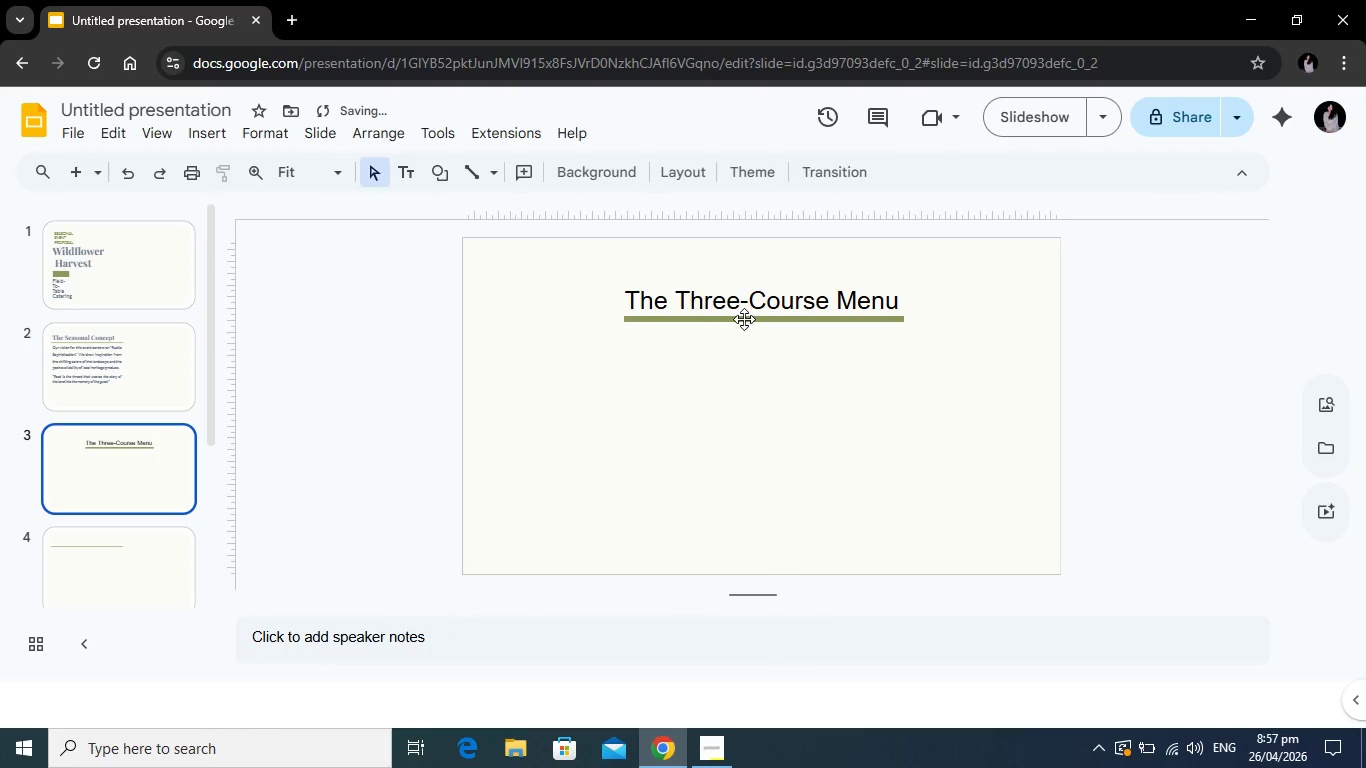 
left_click([744, 319])
 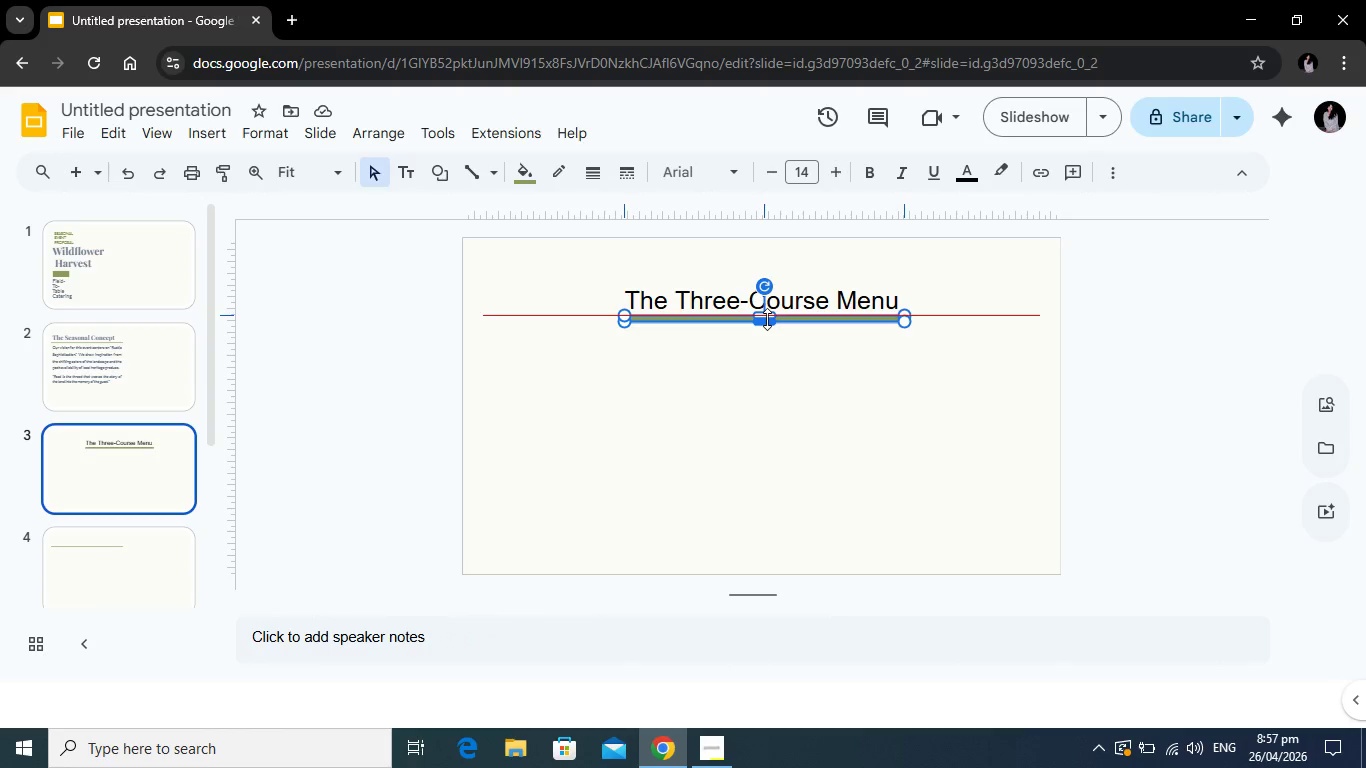 
wait(8.88)
 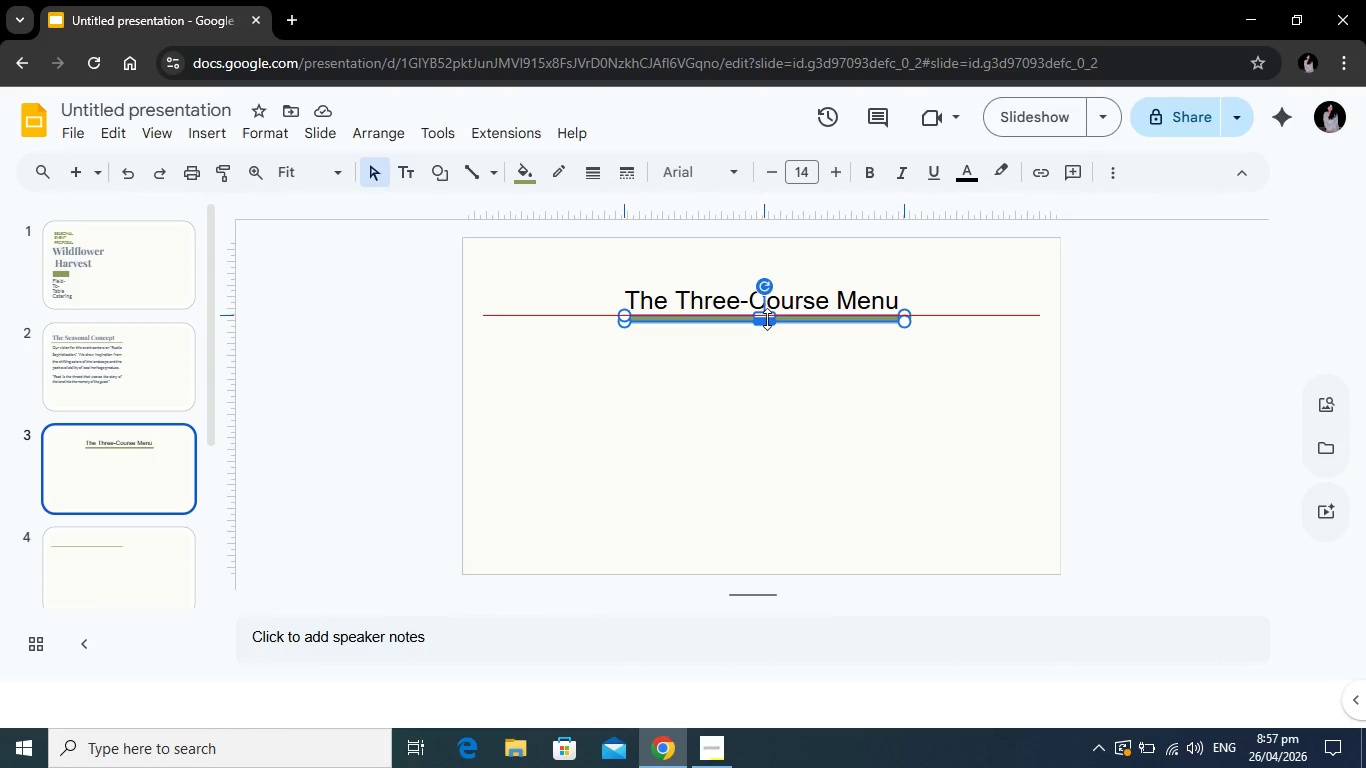 
left_click([750, 365])
 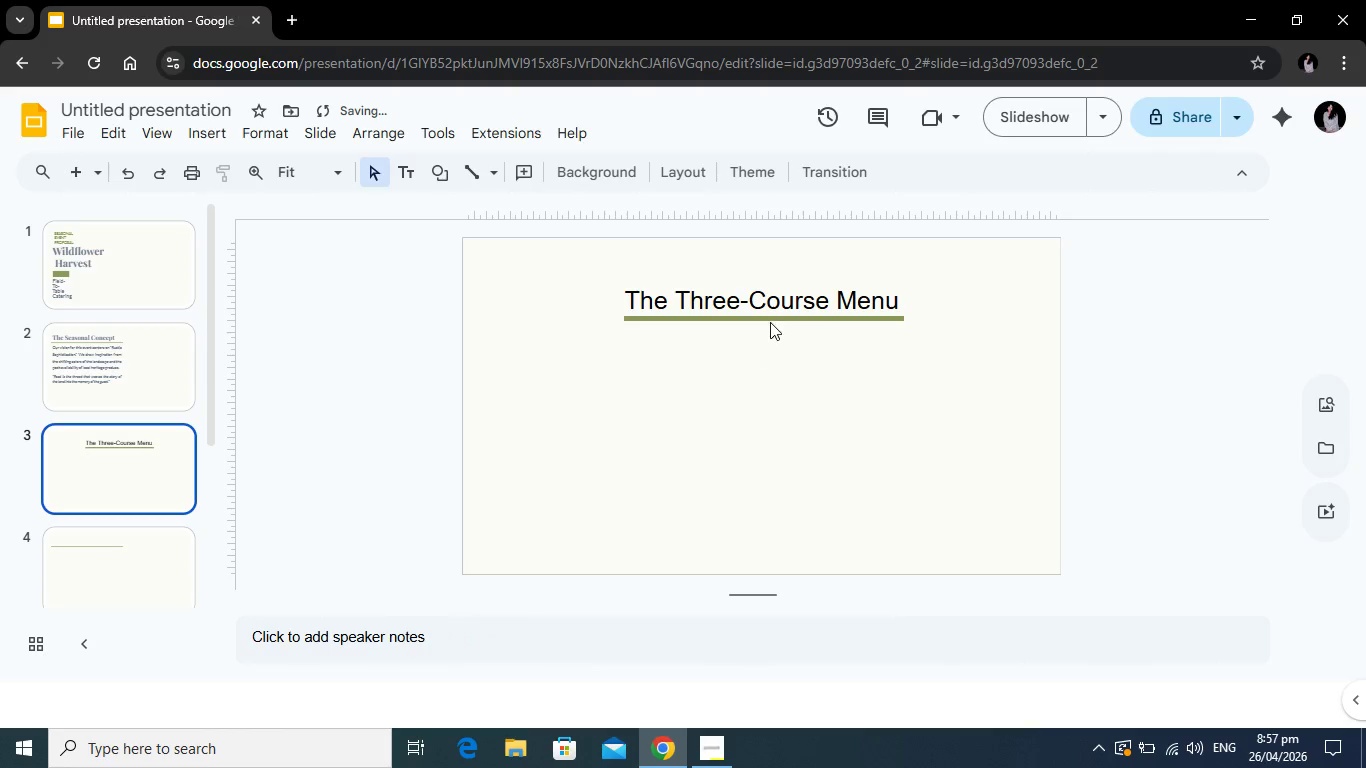 
left_click([770, 320])
 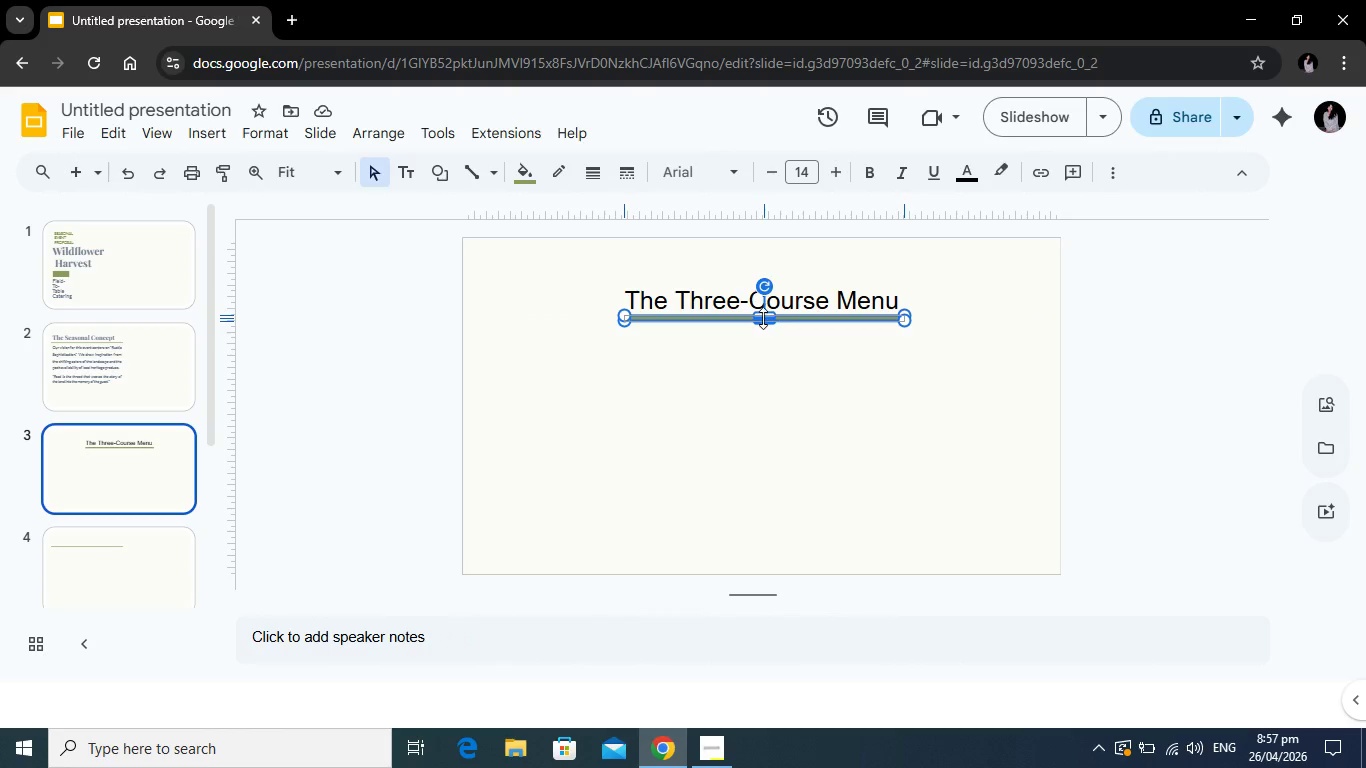 
wait(9.84)
 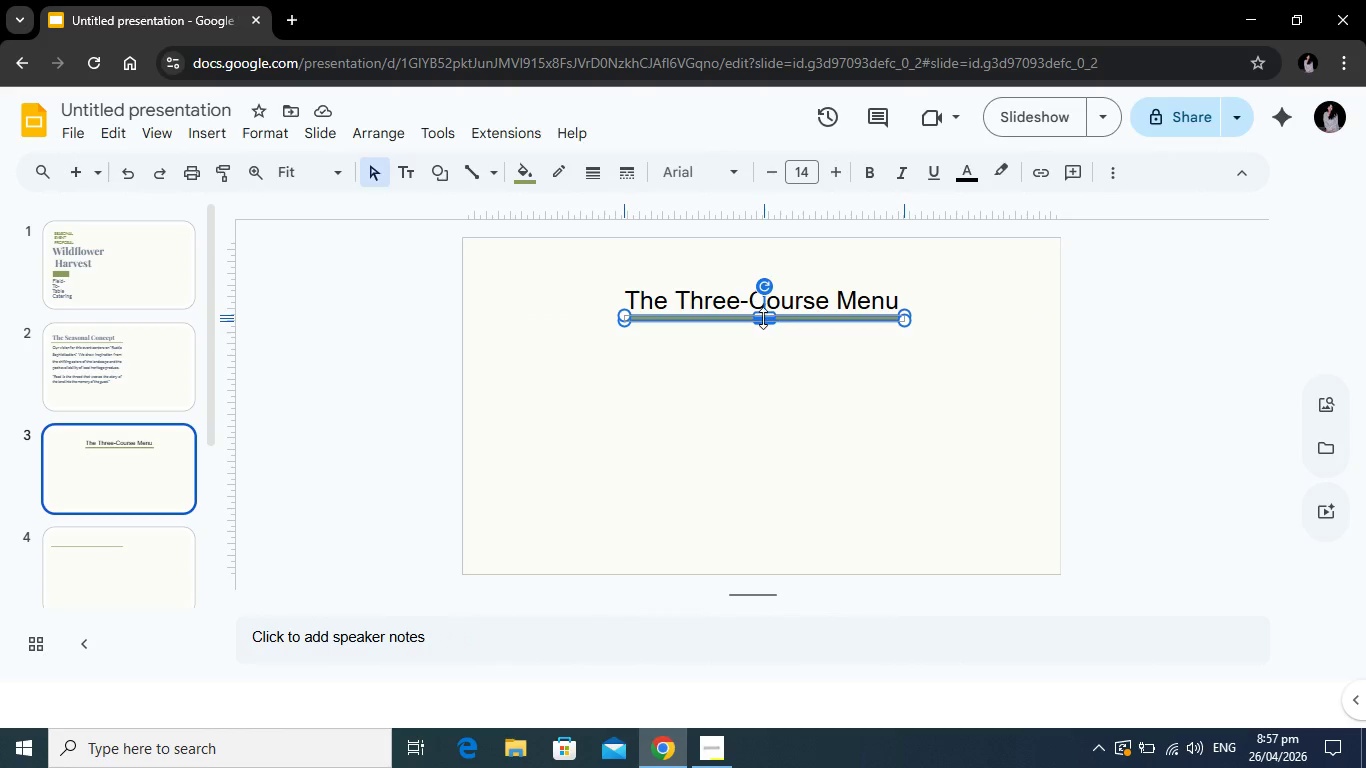 
left_click([763, 320])
 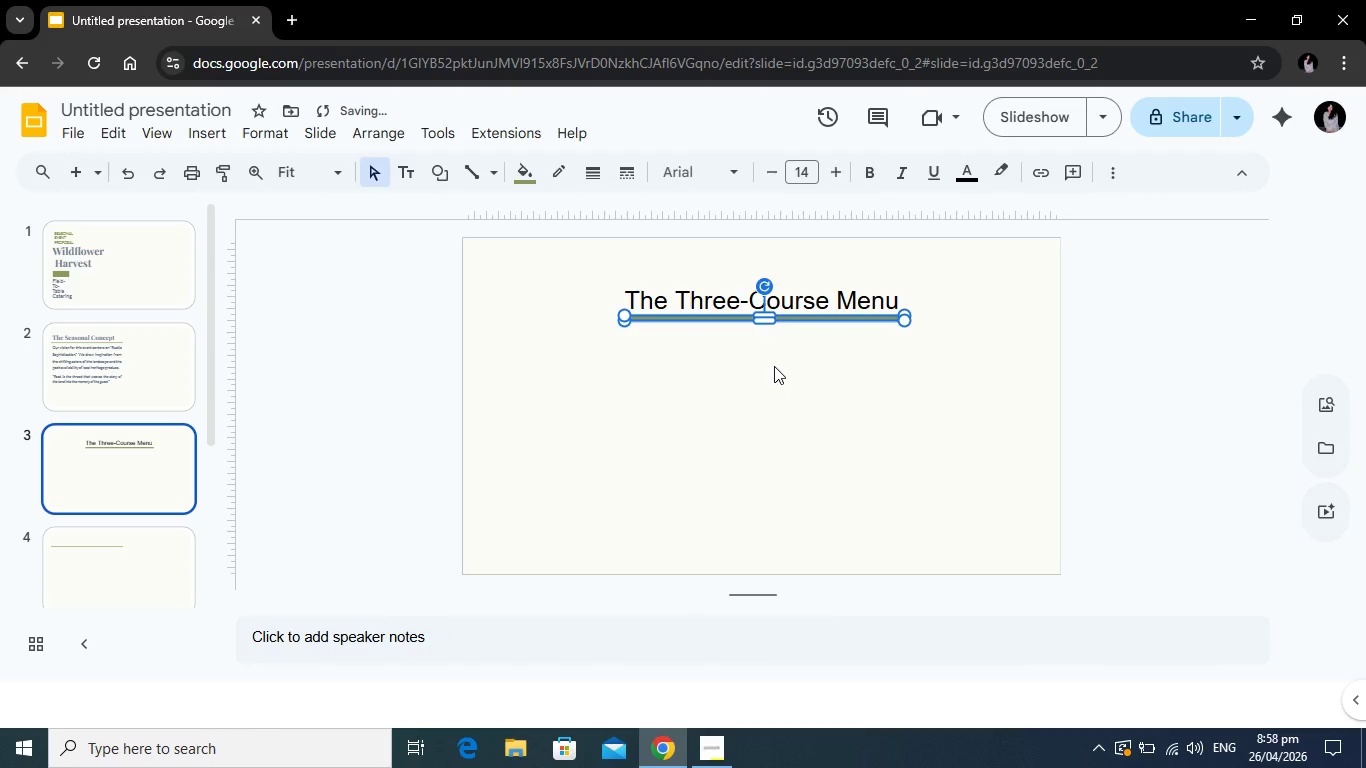 
left_click([774, 366])
 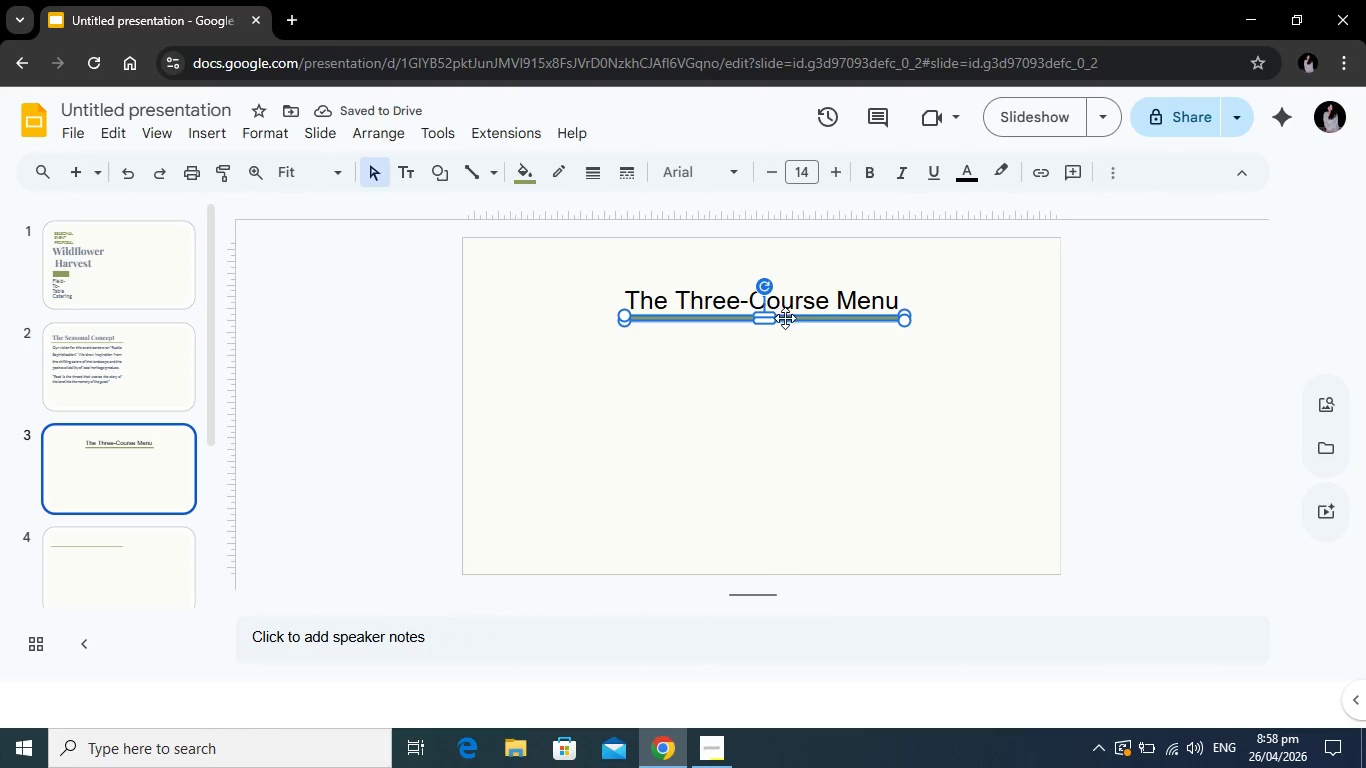 
key(Backspace)
 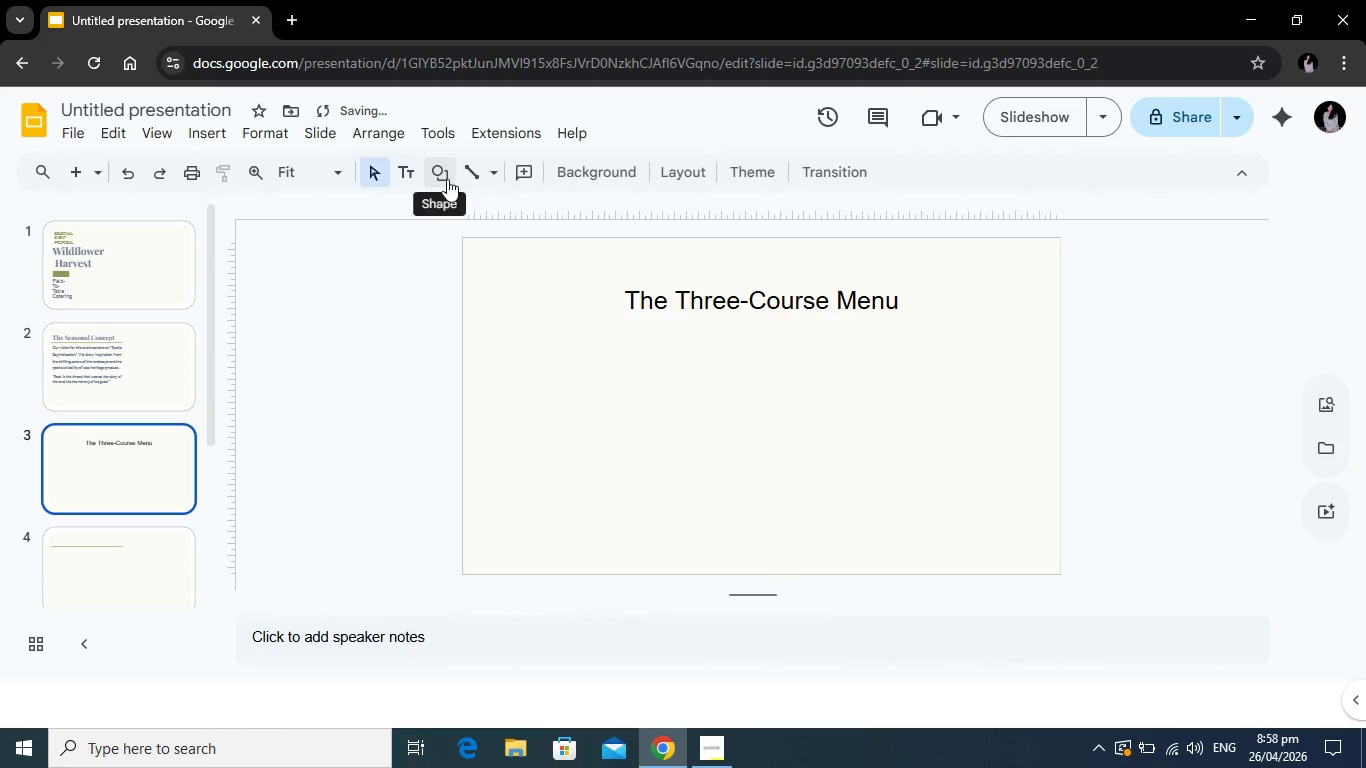 
left_click([447, 179])
 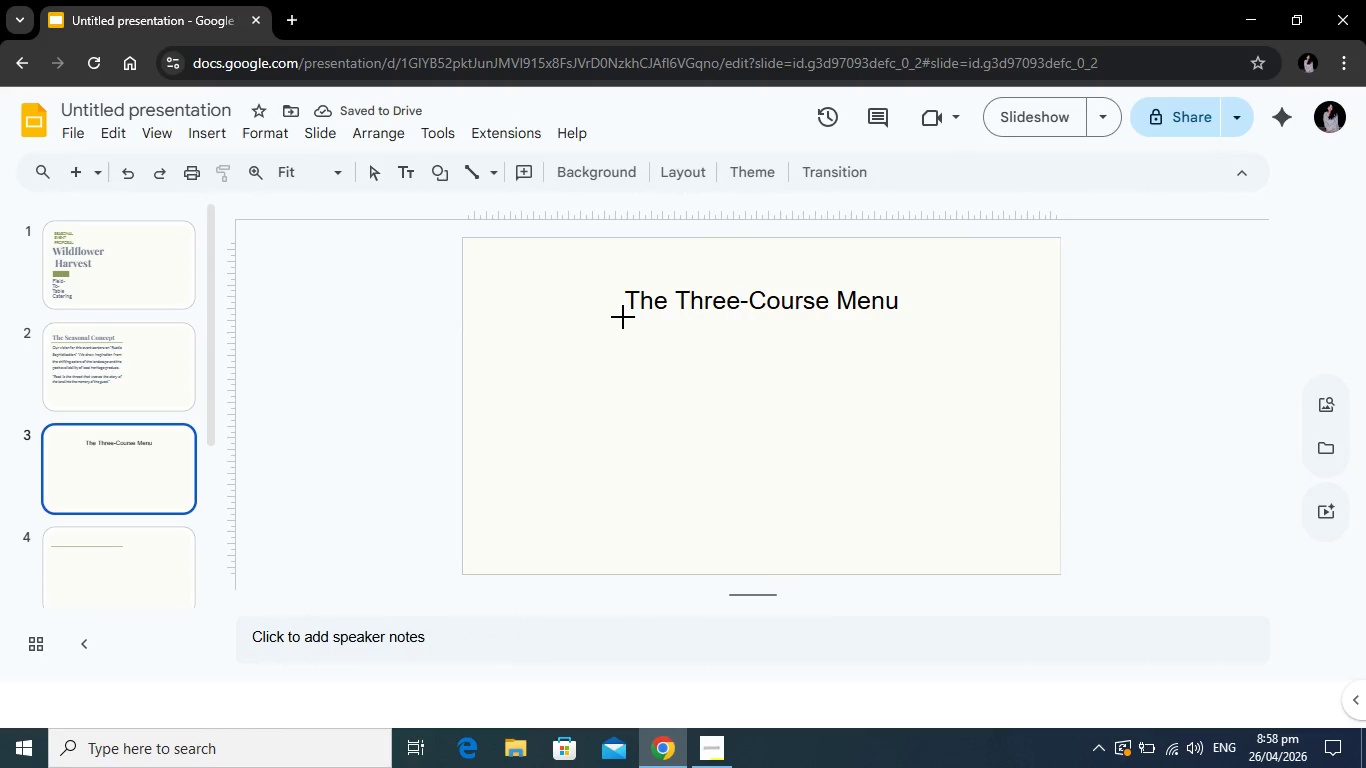 
left_click_drag(start_coordinate=[620, 317], to_coordinate=[905, 318])
 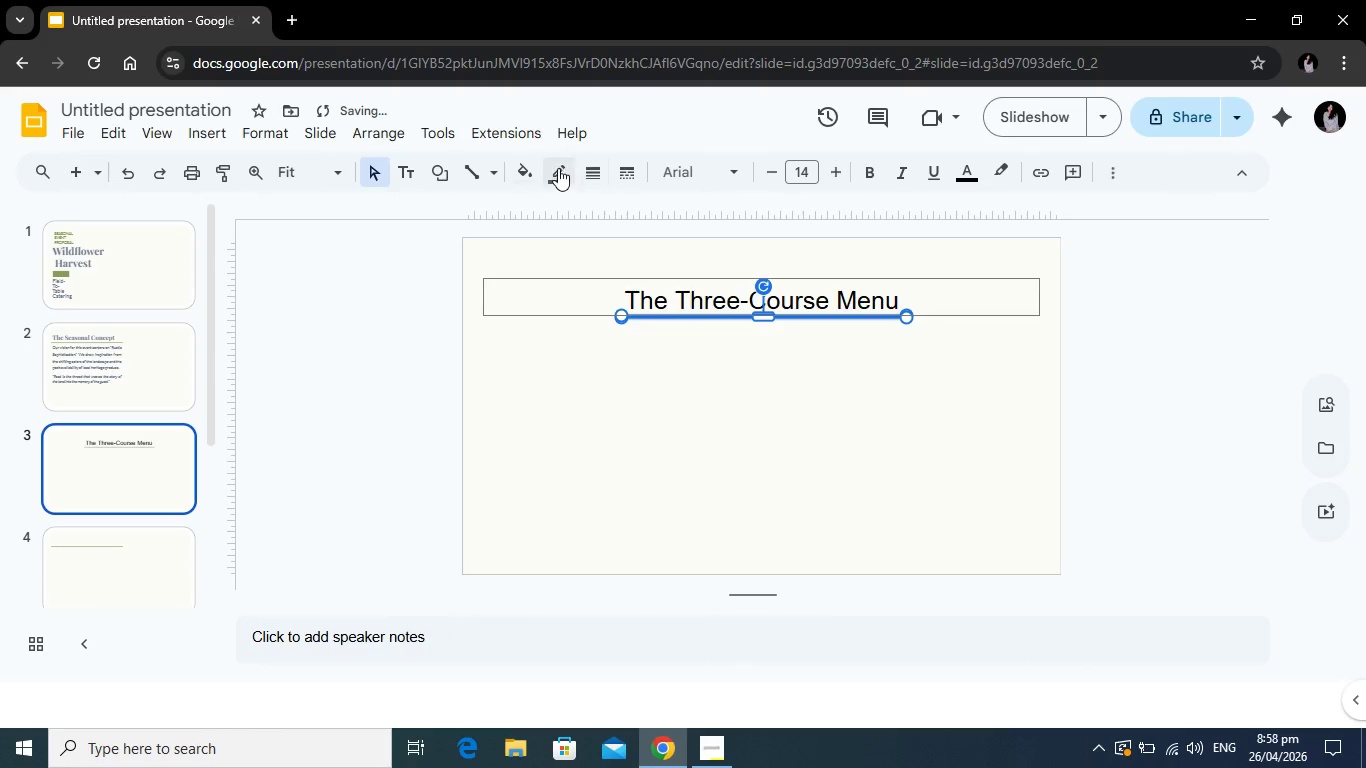 
left_click([557, 167])
 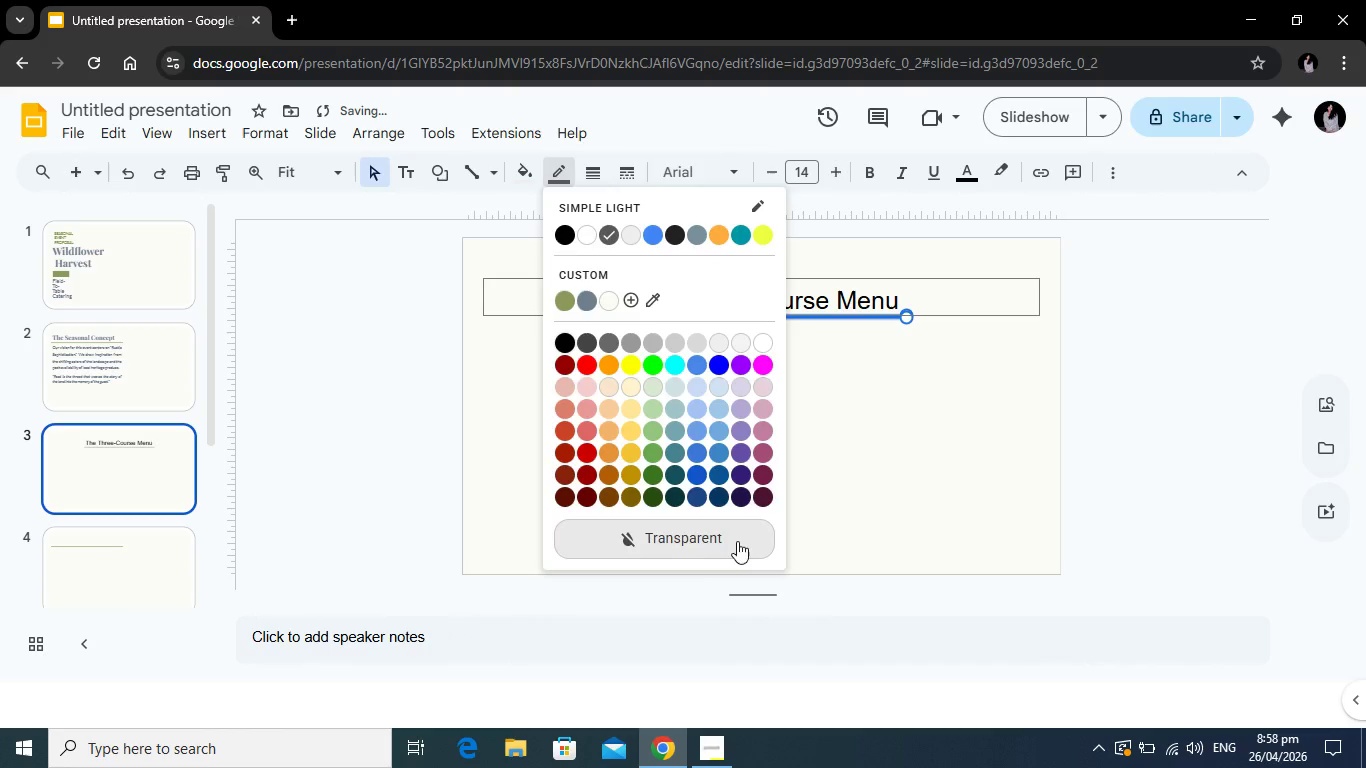 
left_click([737, 541])
 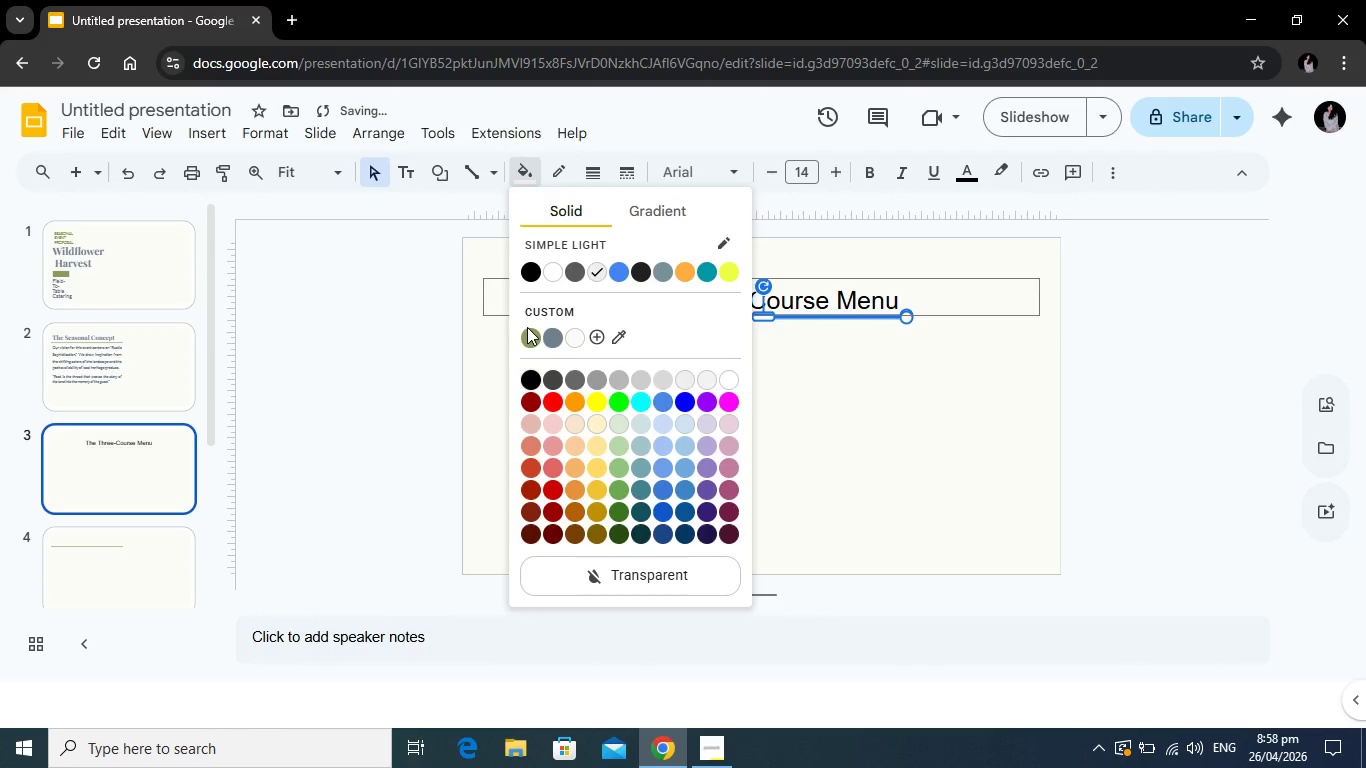 
double_click([529, 341])
 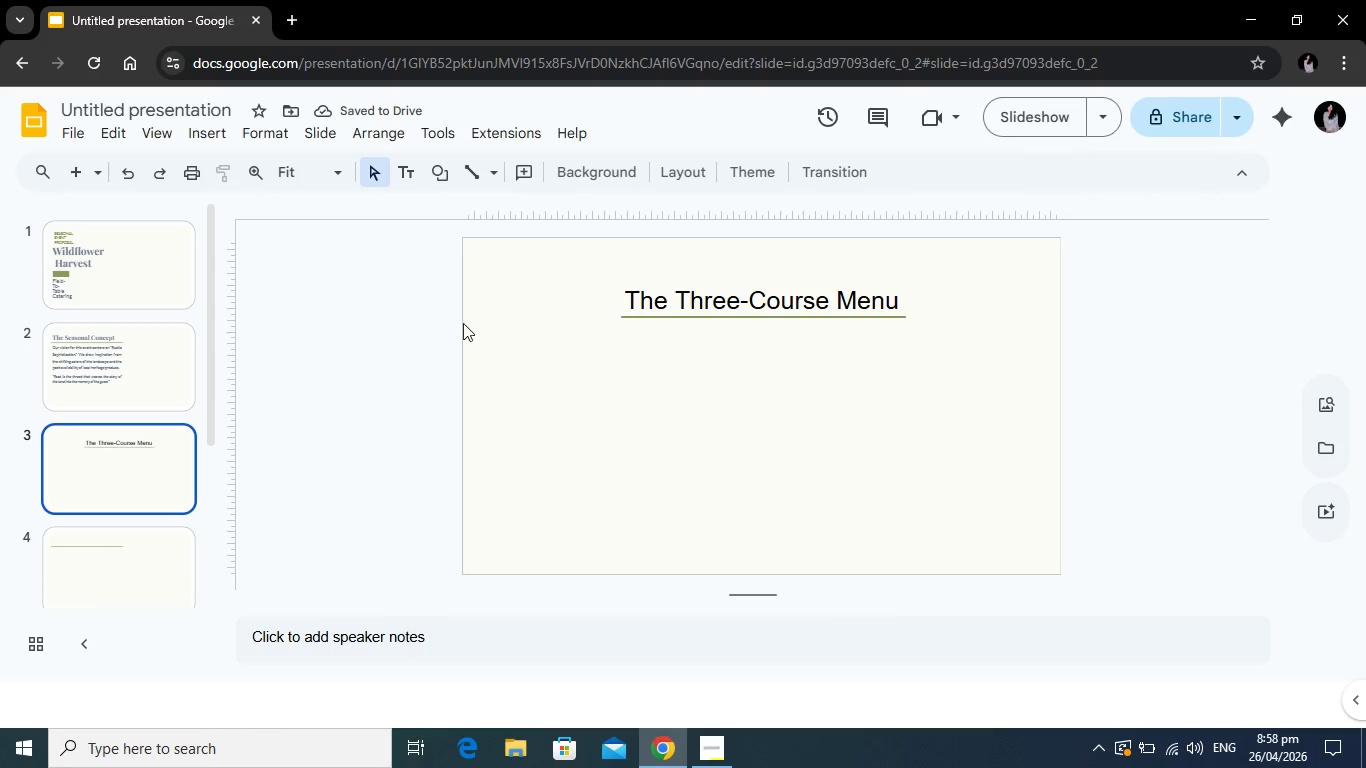 
left_click([411, 168])
 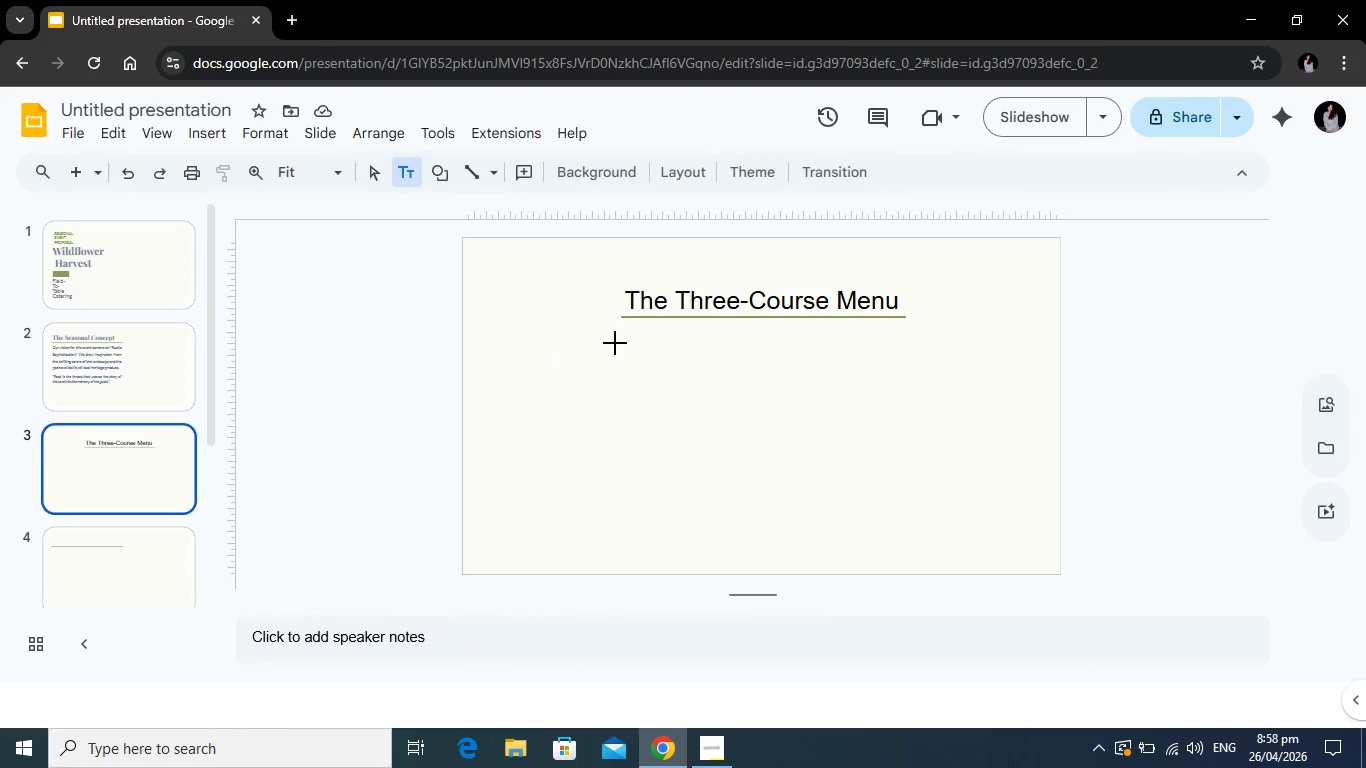 
left_click_drag(start_coordinate=[641, 345], to_coordinate=[890, 379])
 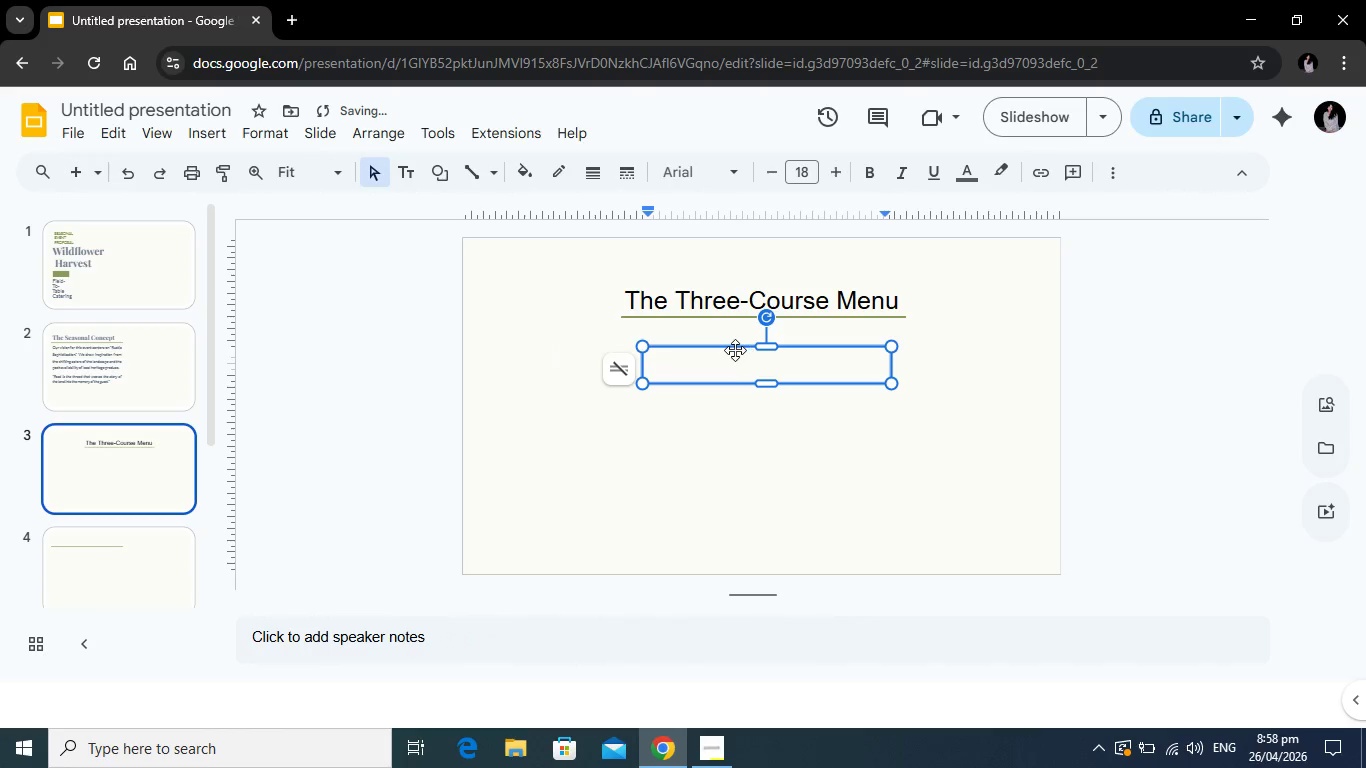 
left_click_drag(start_coordinate=[735, 350], to_coordinate=[729, 339])
 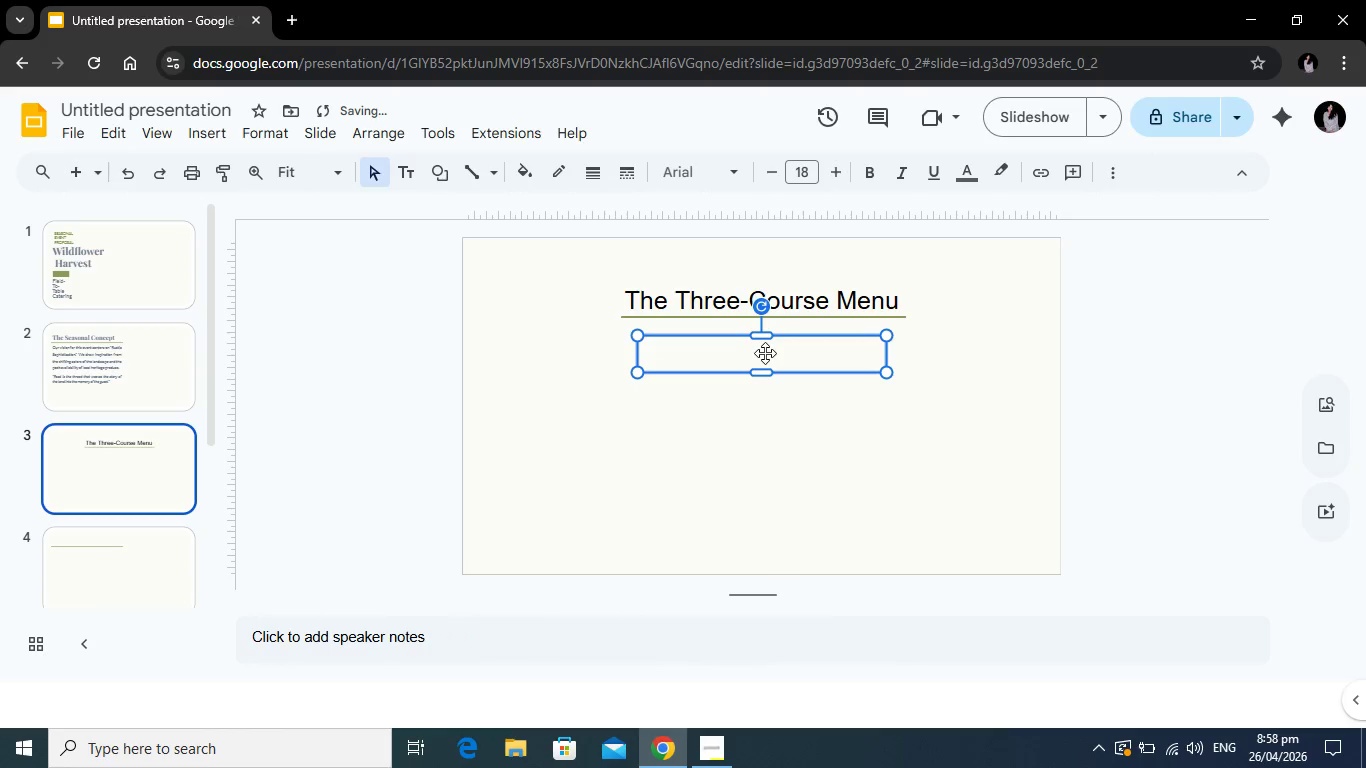 
left_click([765, 353])
 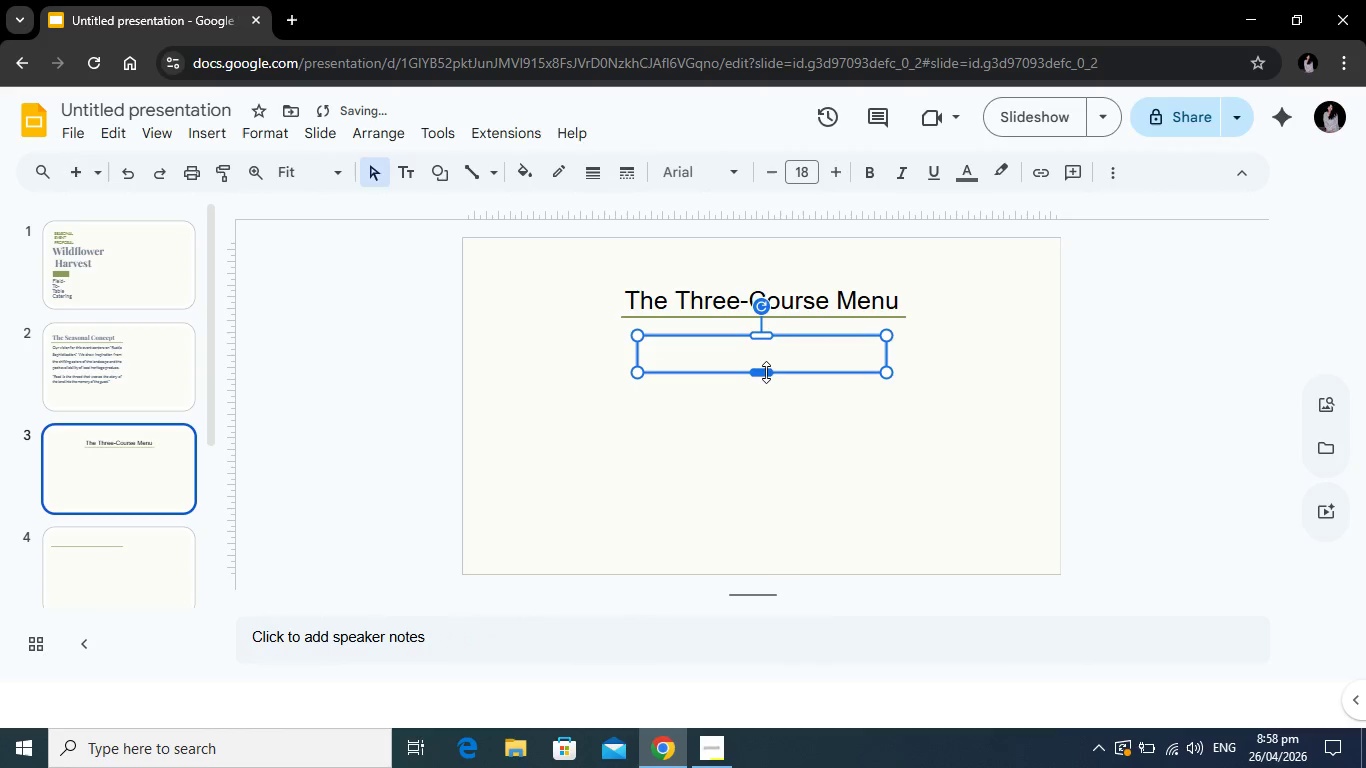 
left_click_drag(start_coordinate=[766, 372], to_coordinate=[766, 365])
 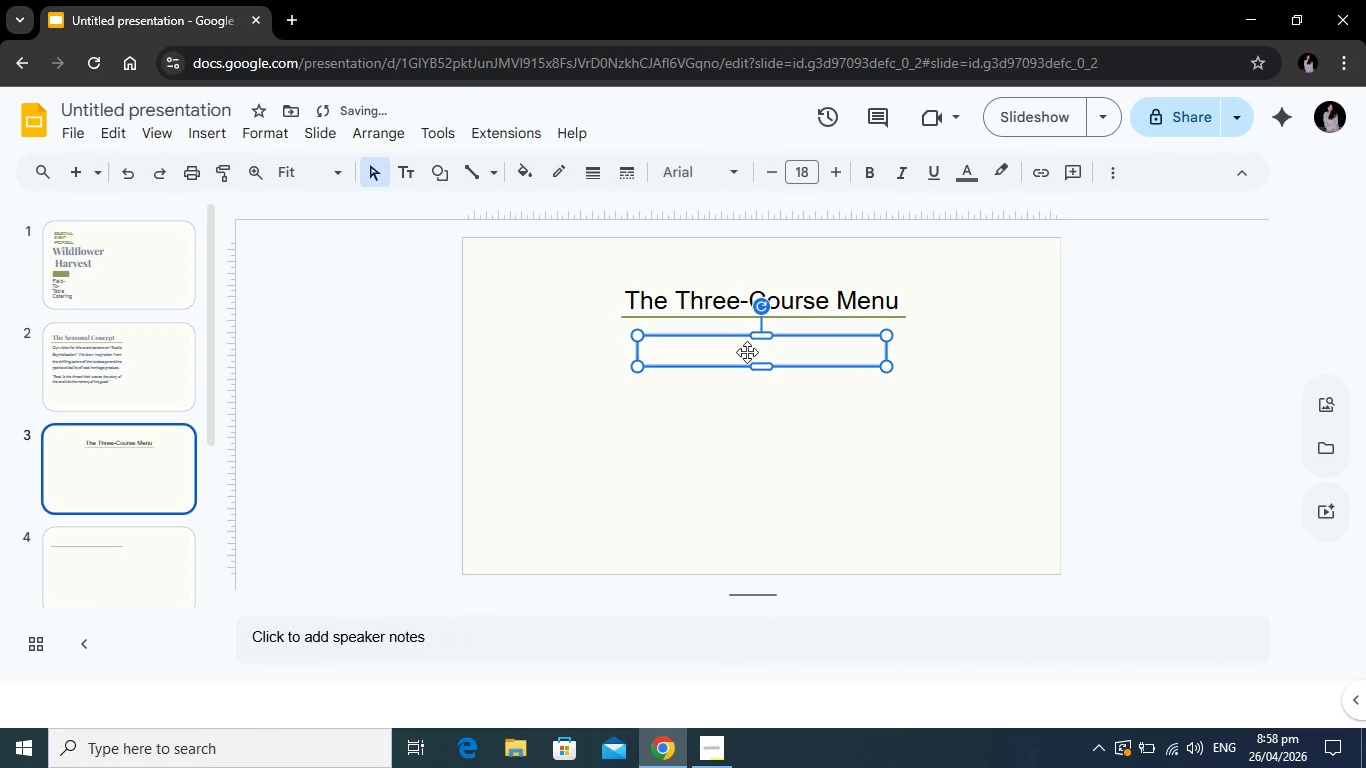 
left_click([747, 352])
 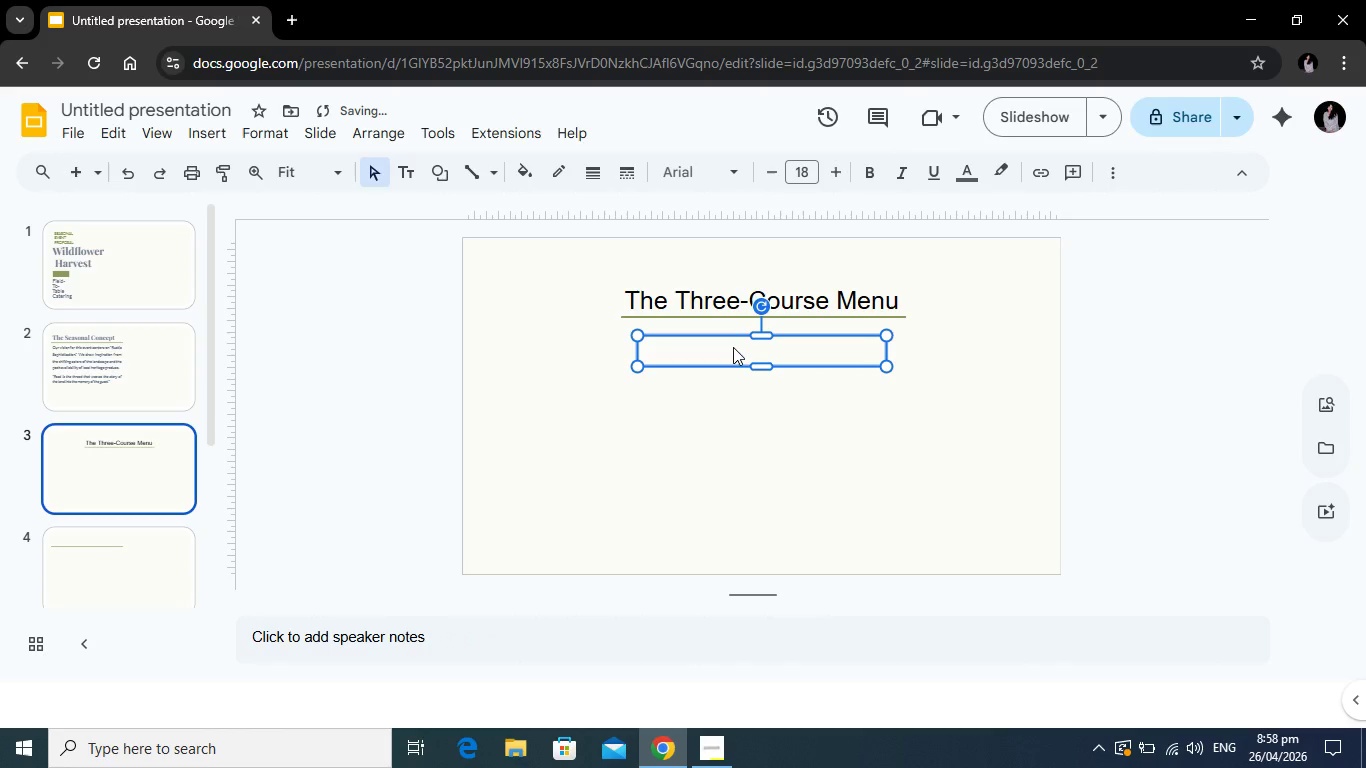 
type(THE FIRST ACT)
 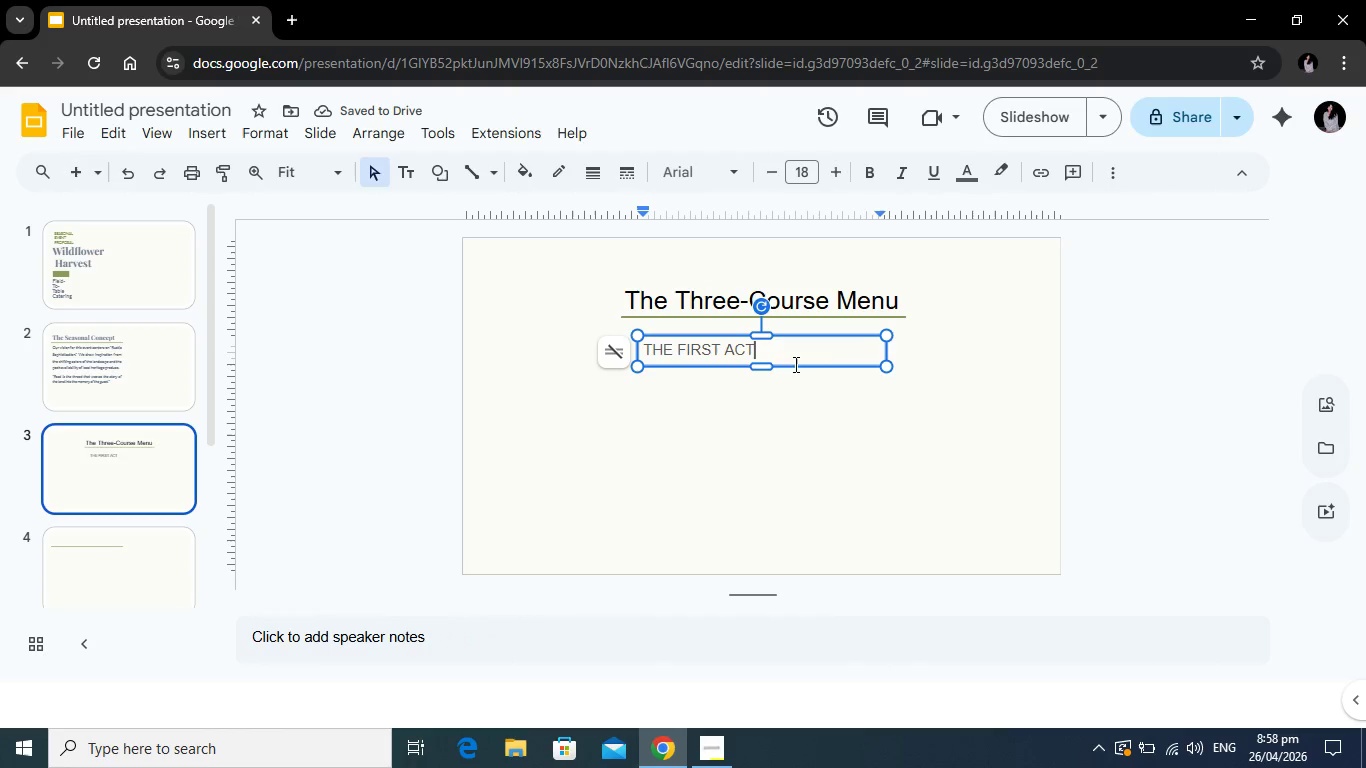 
left_click_drag(start_coordinate=[786, 353], to_coordinate=[602, 354])
 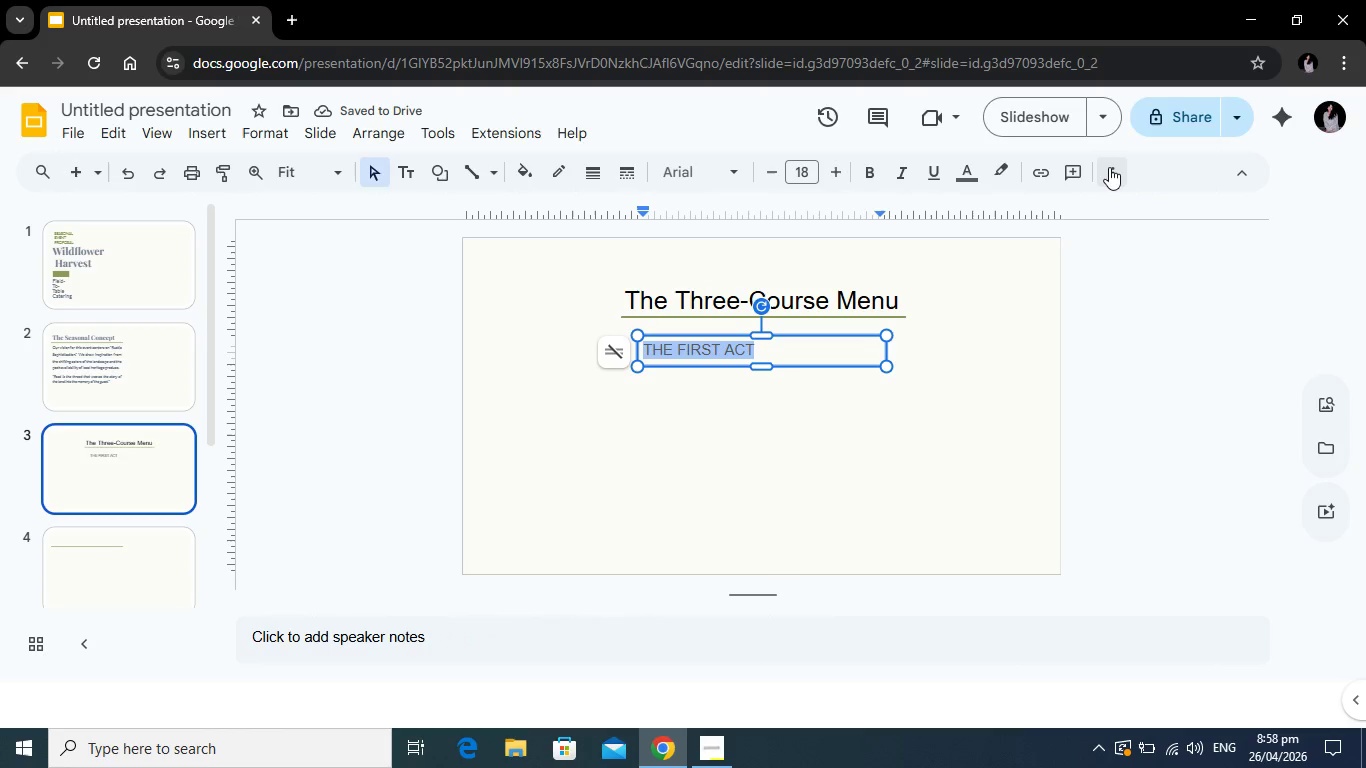 
left_click([1110, 167])
 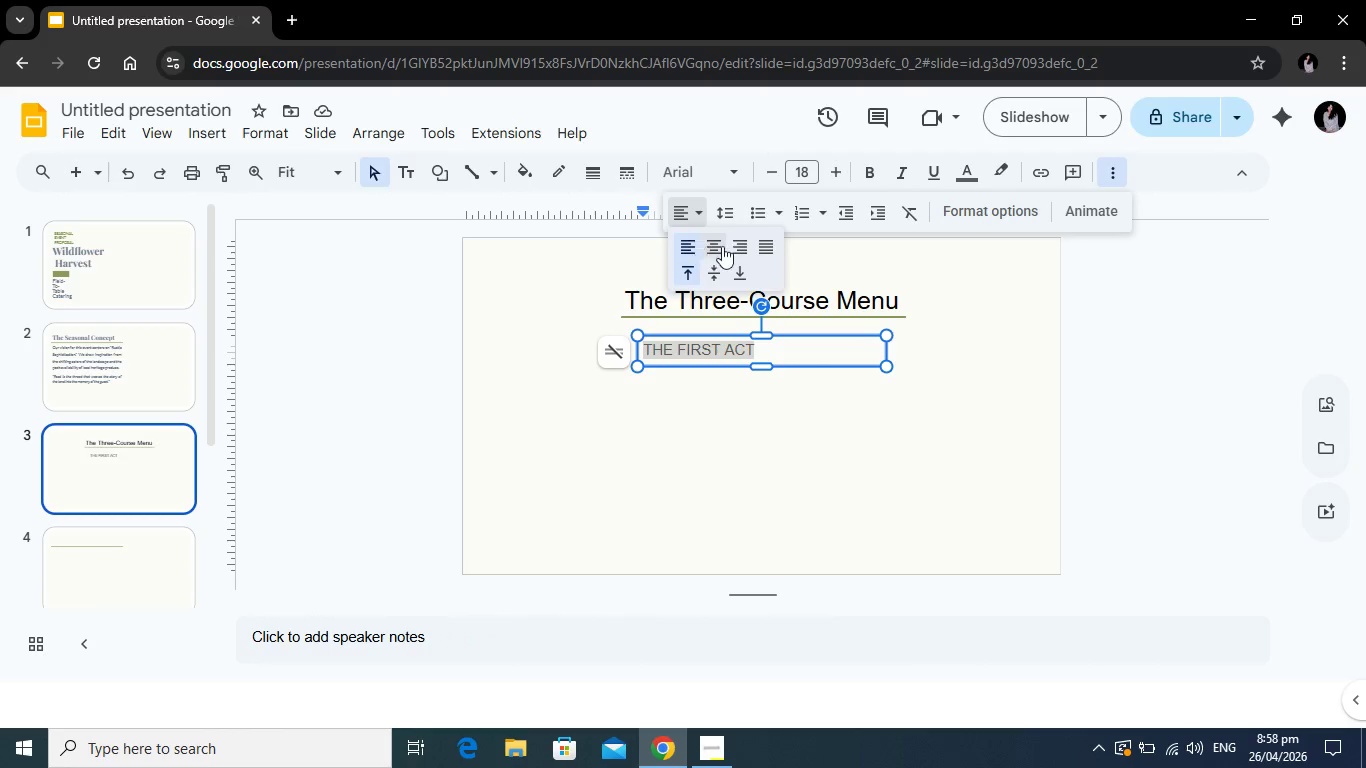 
left_click([723, 246])
 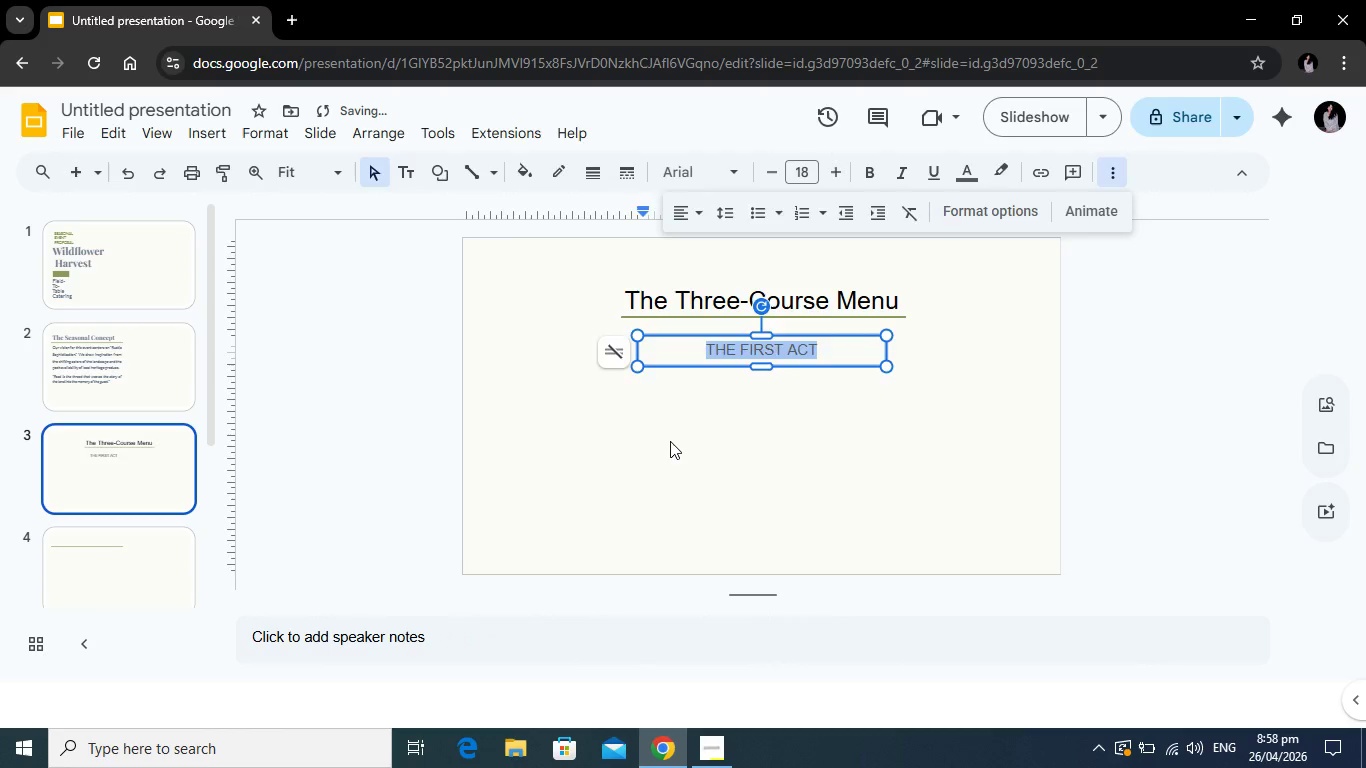 
left_click([669, 441])
 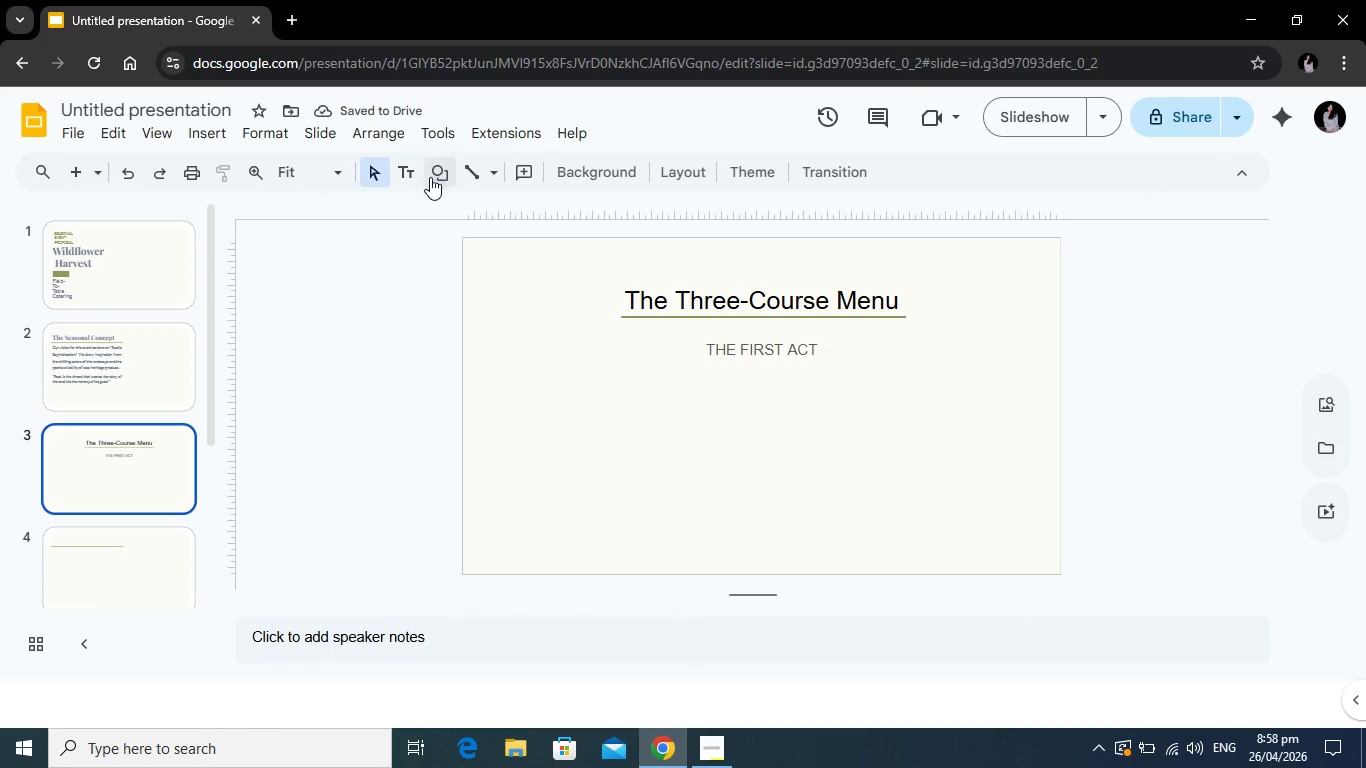 
left_click([405, 176])
 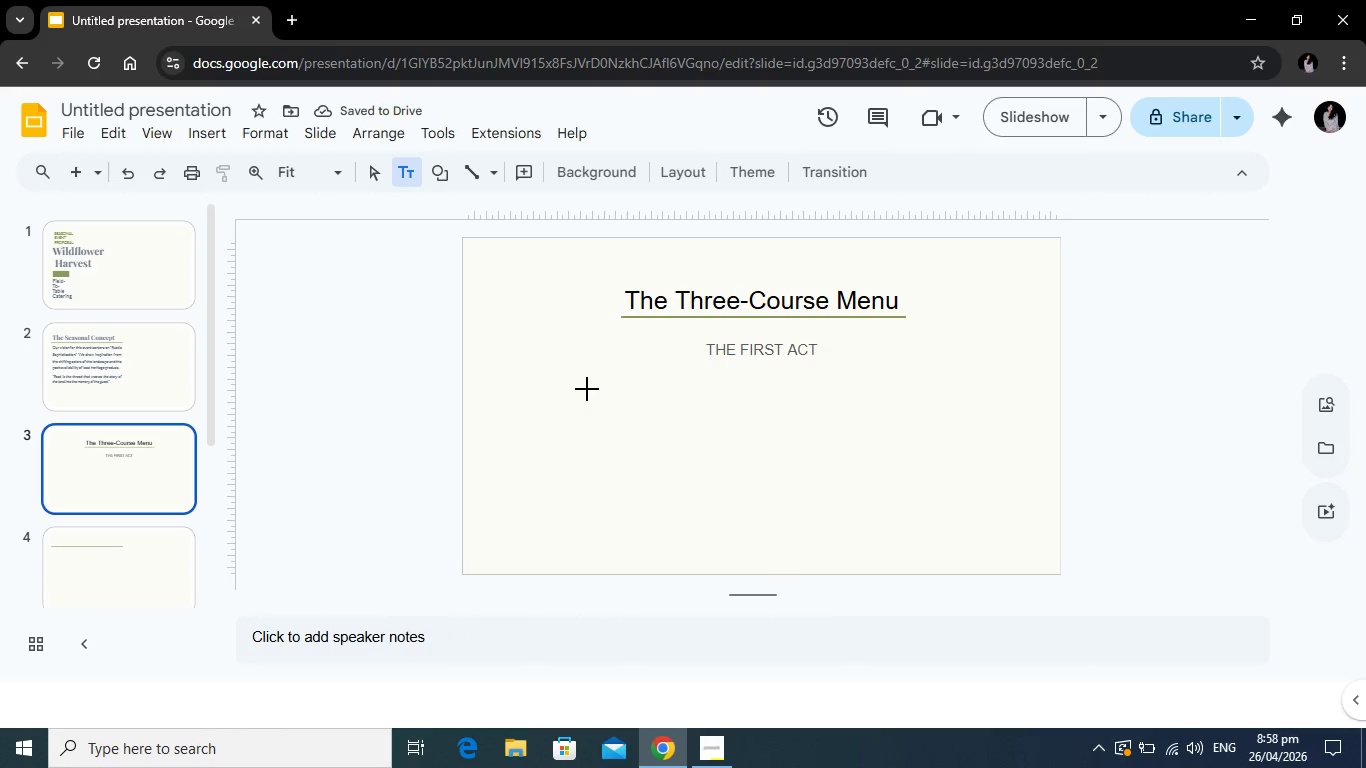 
left_click_drag(start_coordinate=[605, 376], to_coordinate=[956, 398])
 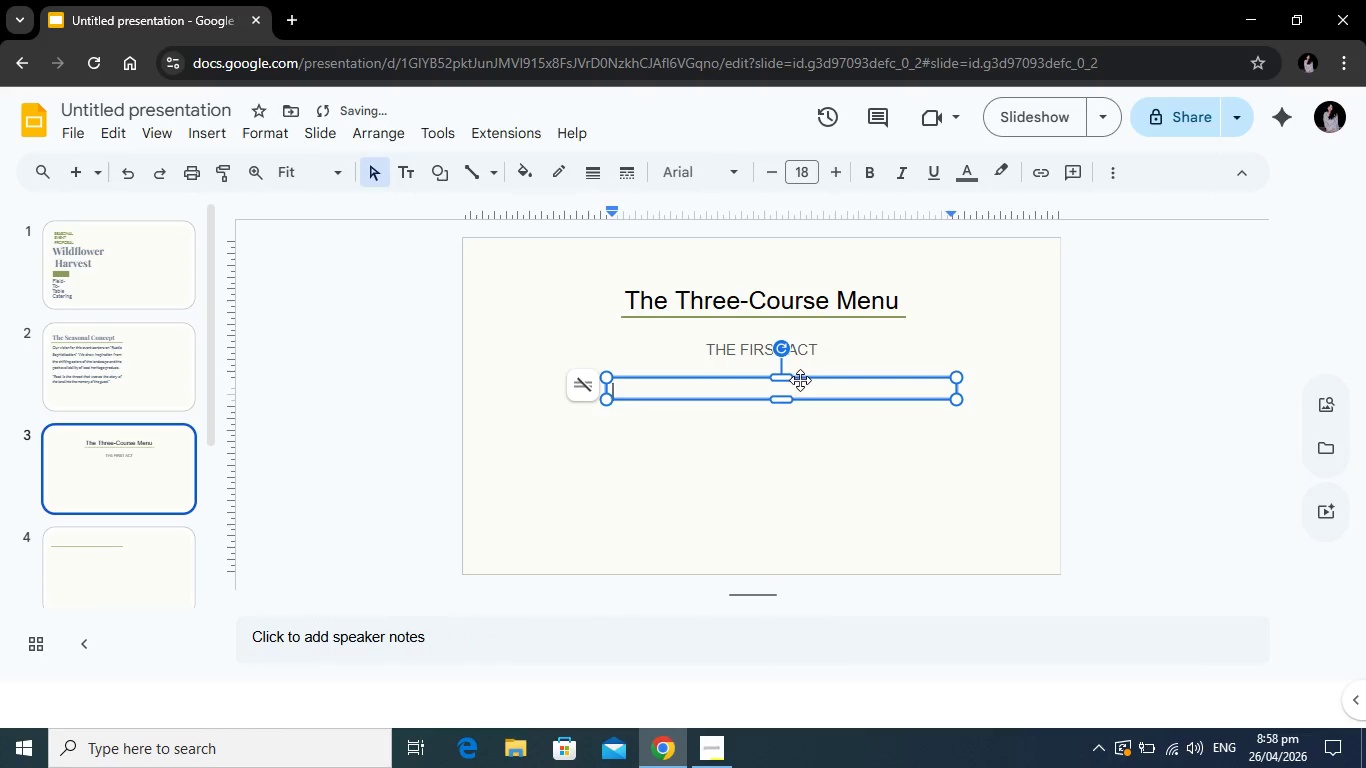 
left_click_drag(start_coordinate=[801, 380], to_coordinate=[799, 369])
 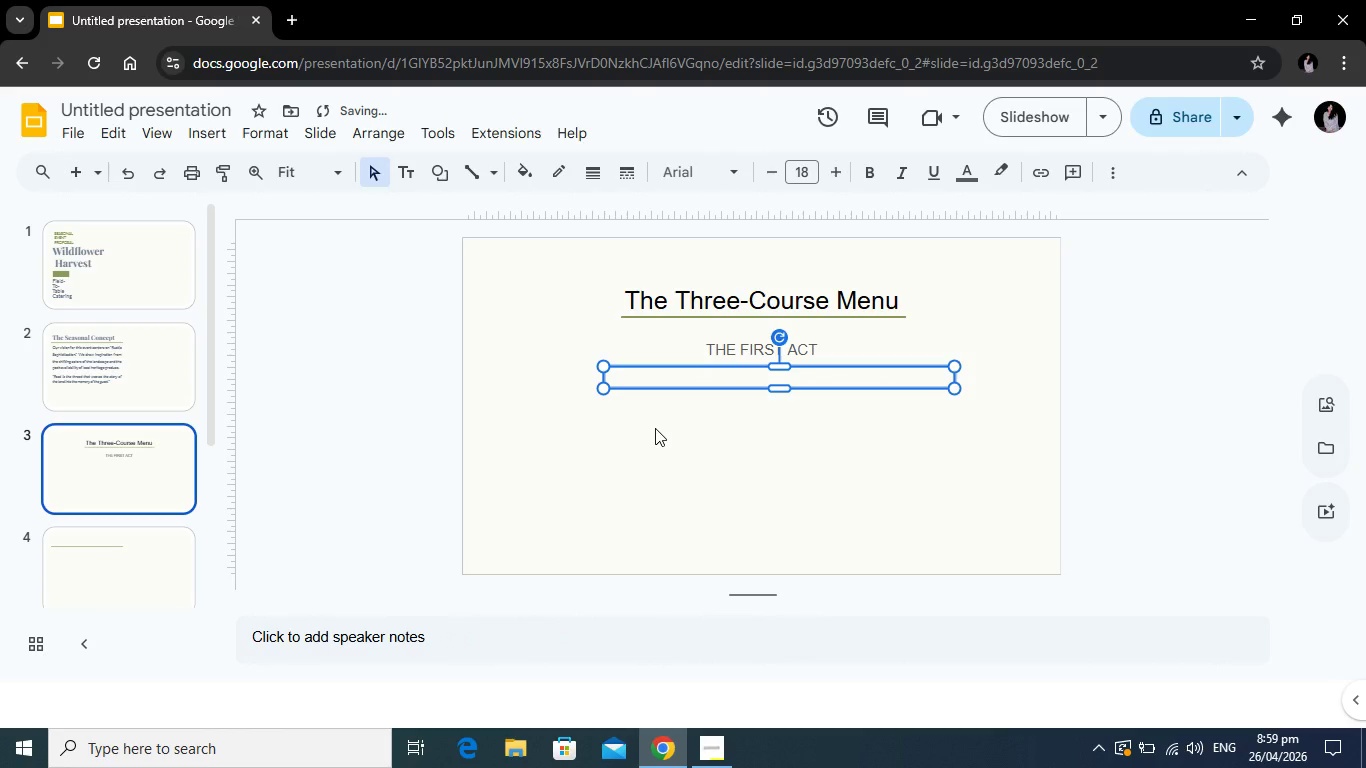 
type(hEI)
key(Backspace)
key(Backspace)
key(Backspace)
type(Heirloom )
key(Tab)
 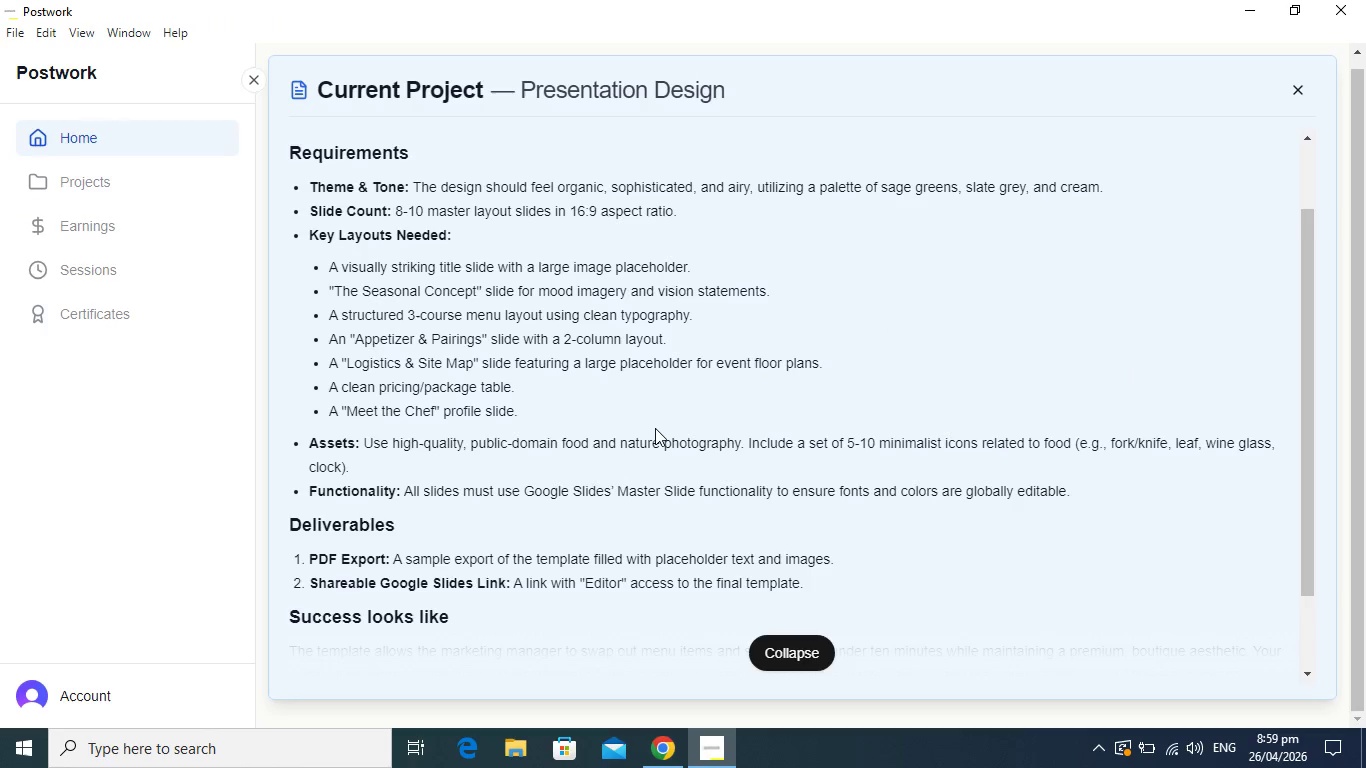 
 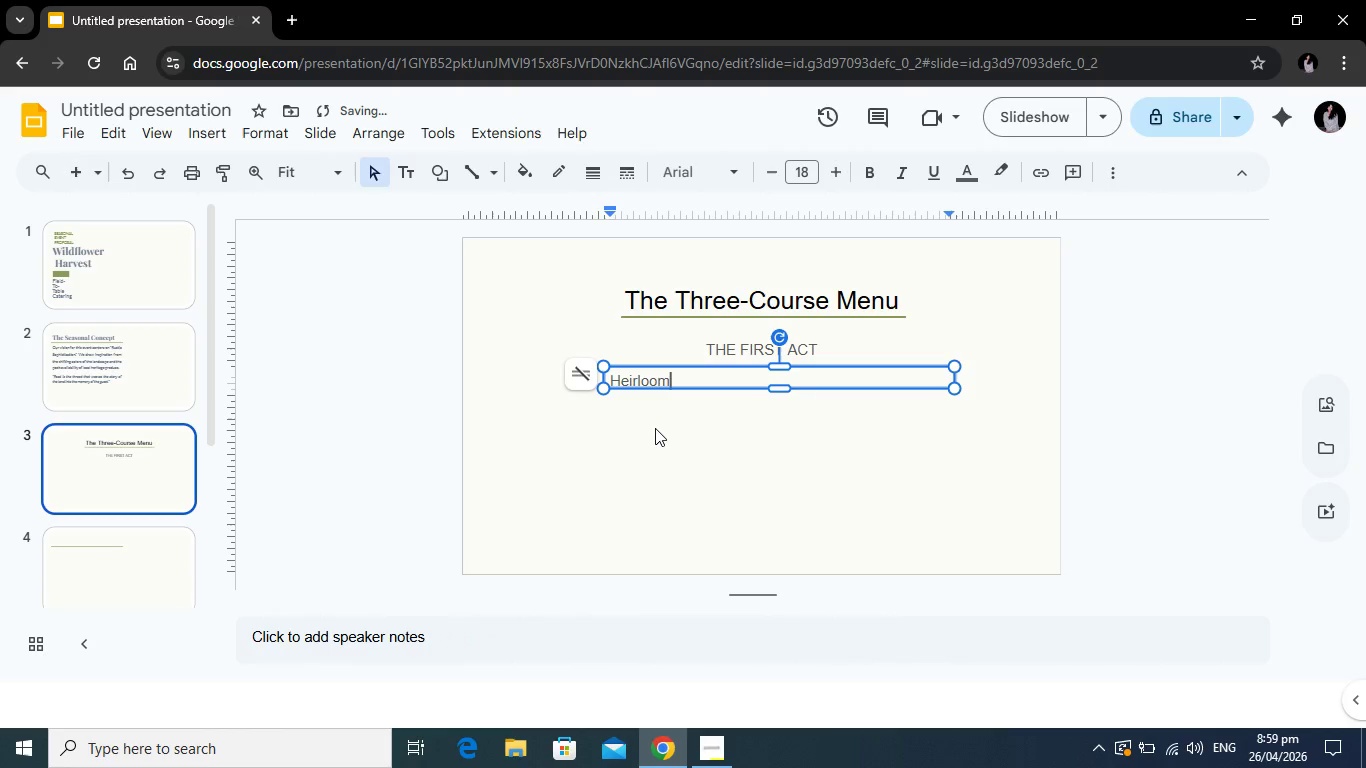 
hold_key(key=AltLeft, duration=0.66)